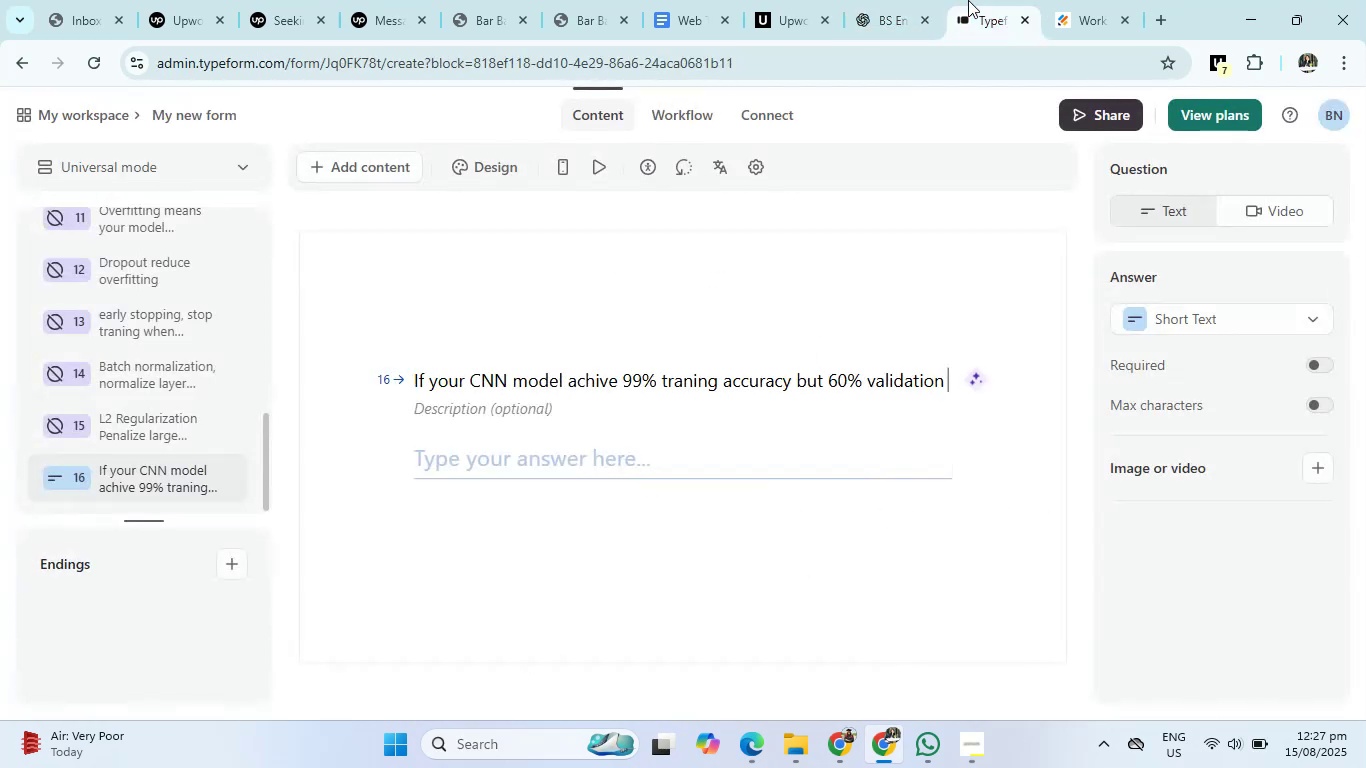 
type(accuracy )
 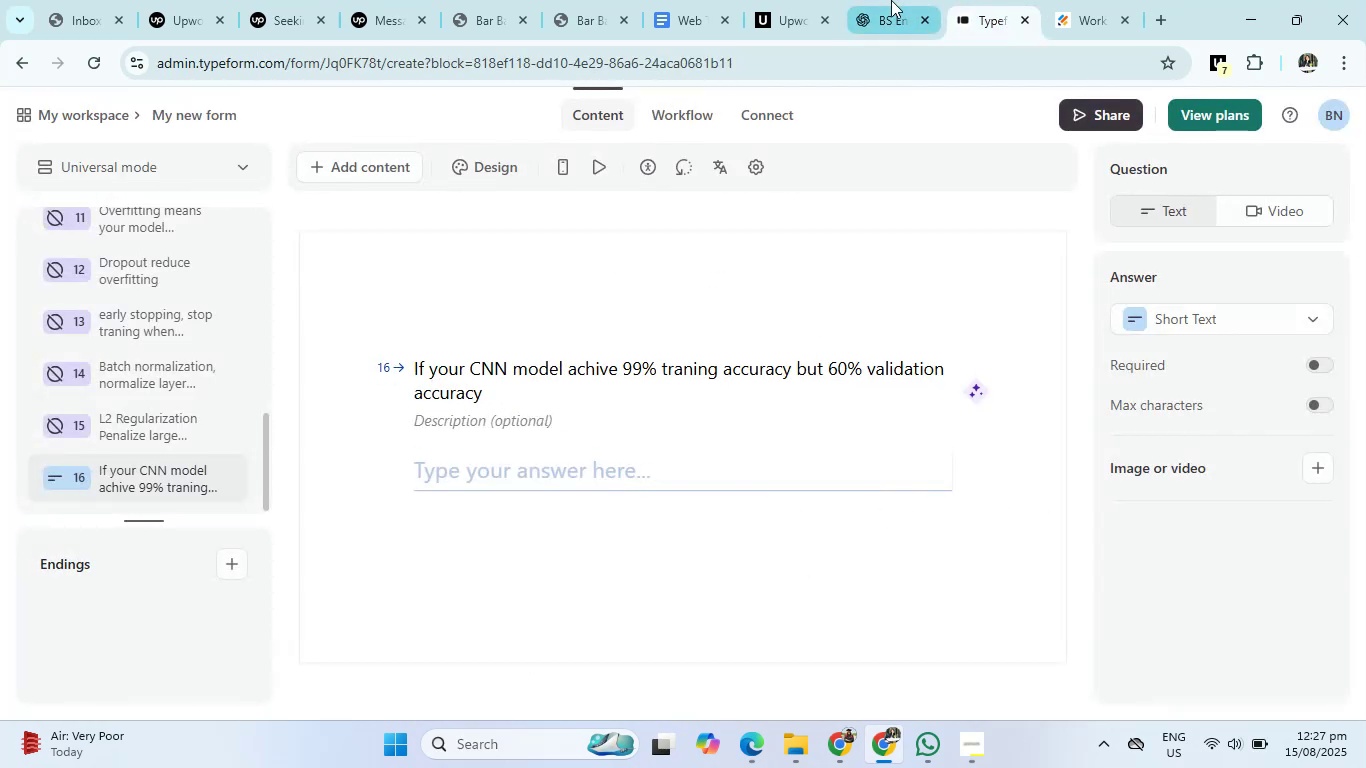 
left_click([884, 0])
 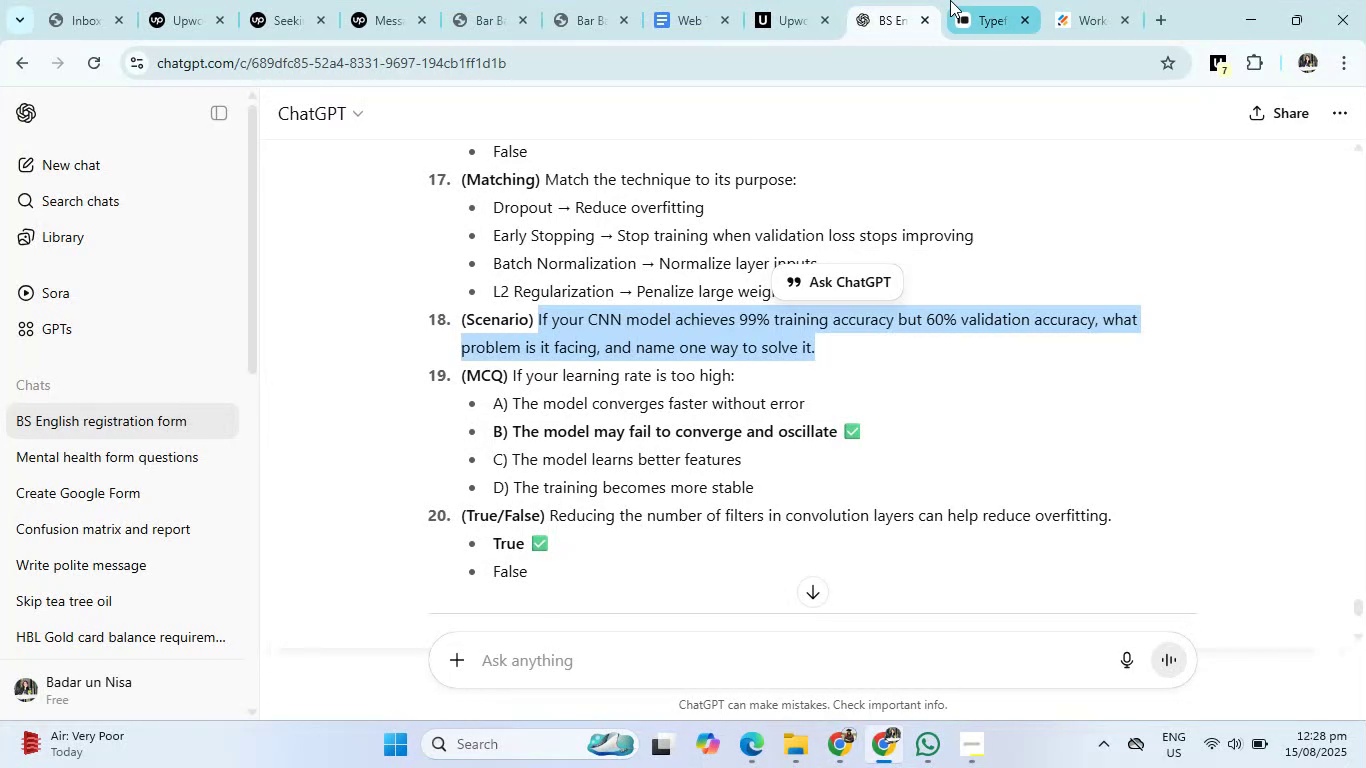 
left_click([978, 0])
 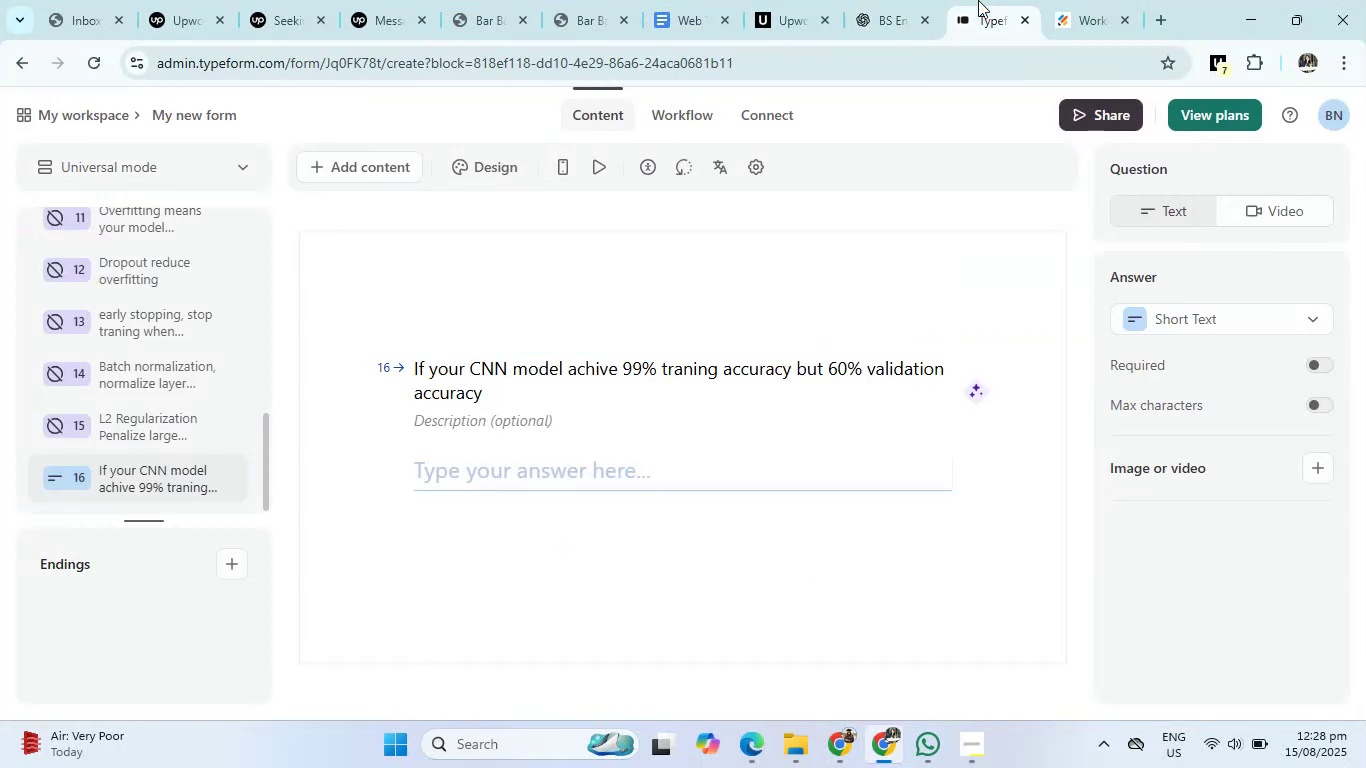 
key(Backspace)
type(, what problem is it facing )
 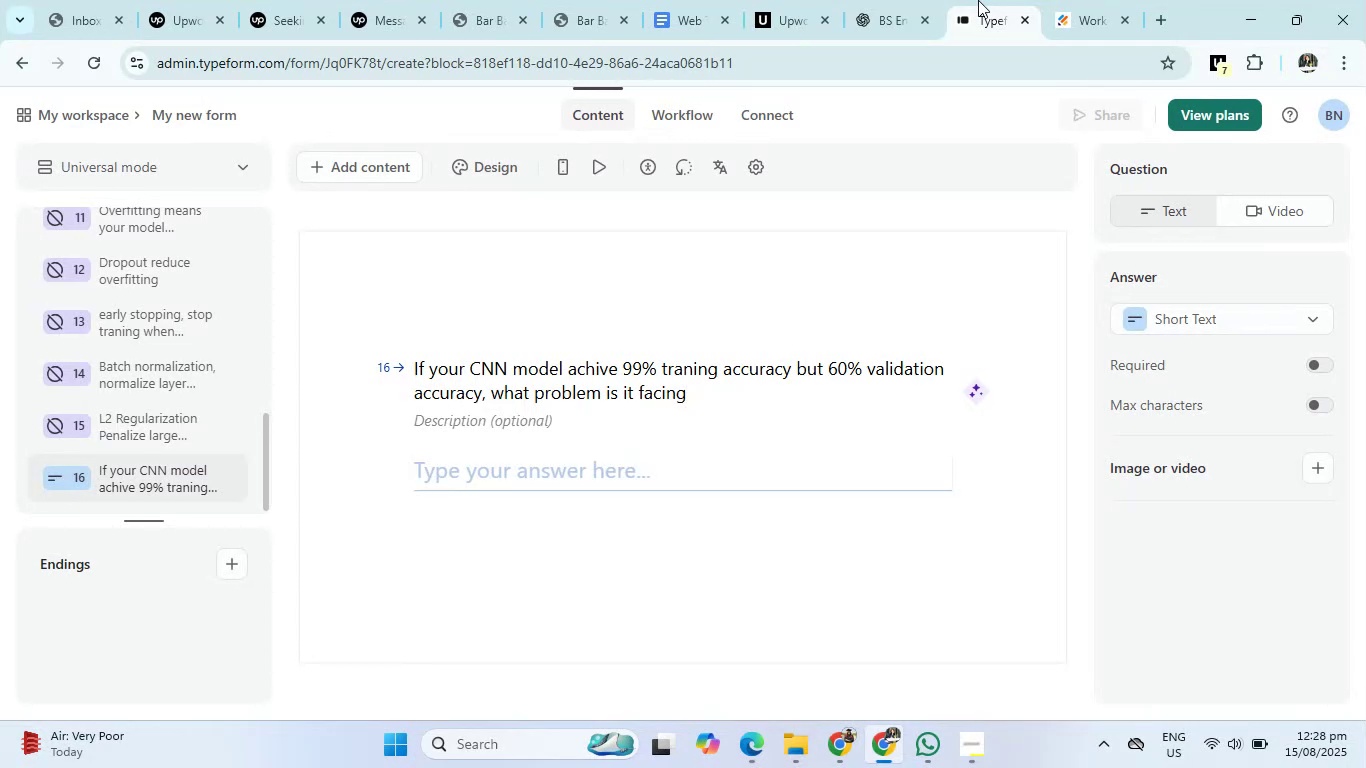 
left_click([880, 0])
 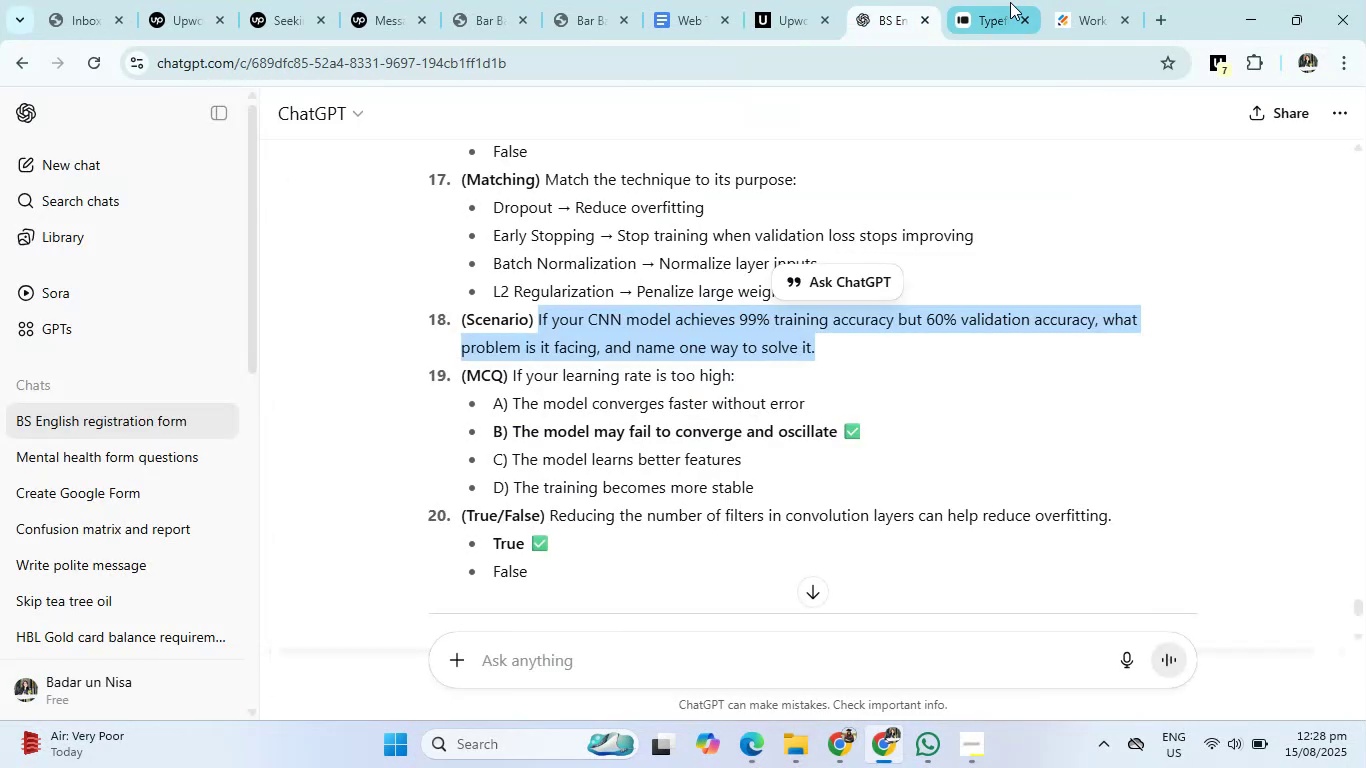 
left_click([1012, 2])
 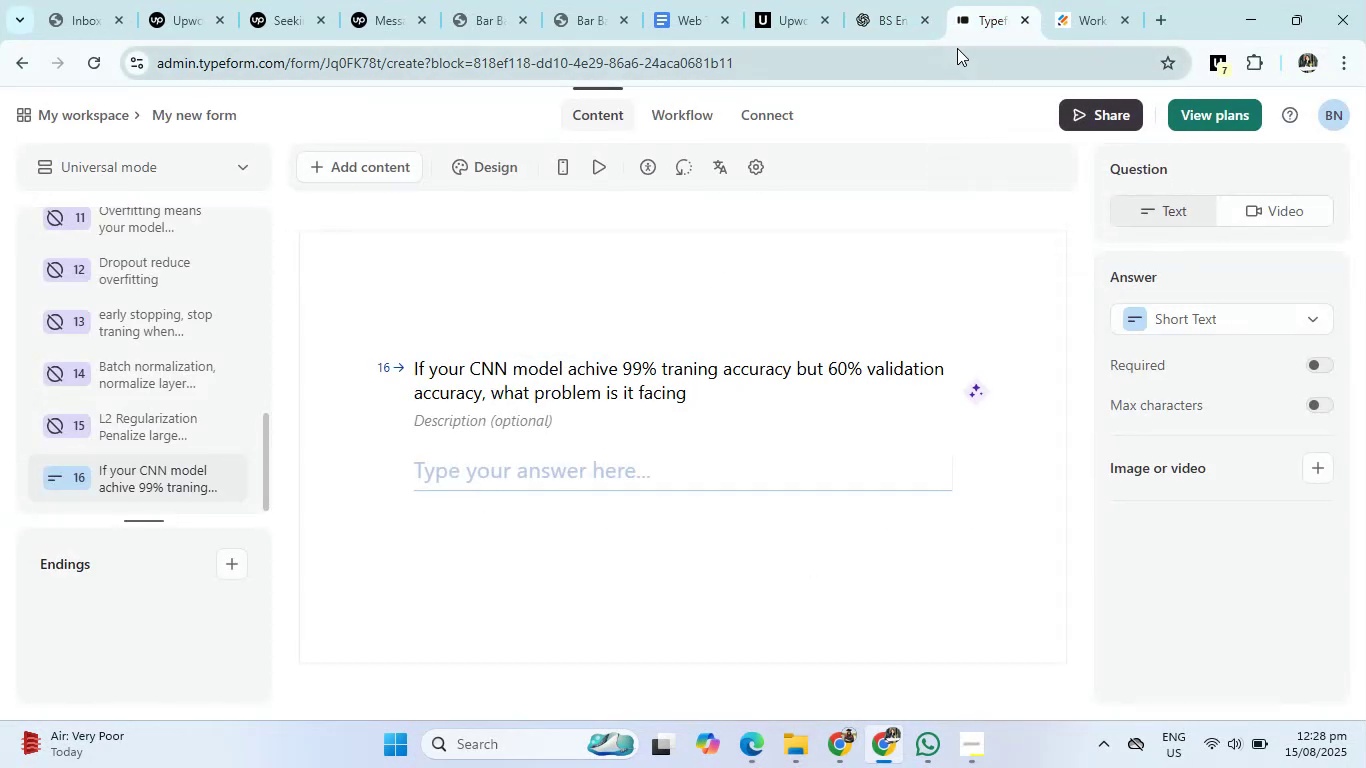 
key(Backspace)
type(, and name one to solve it.)
 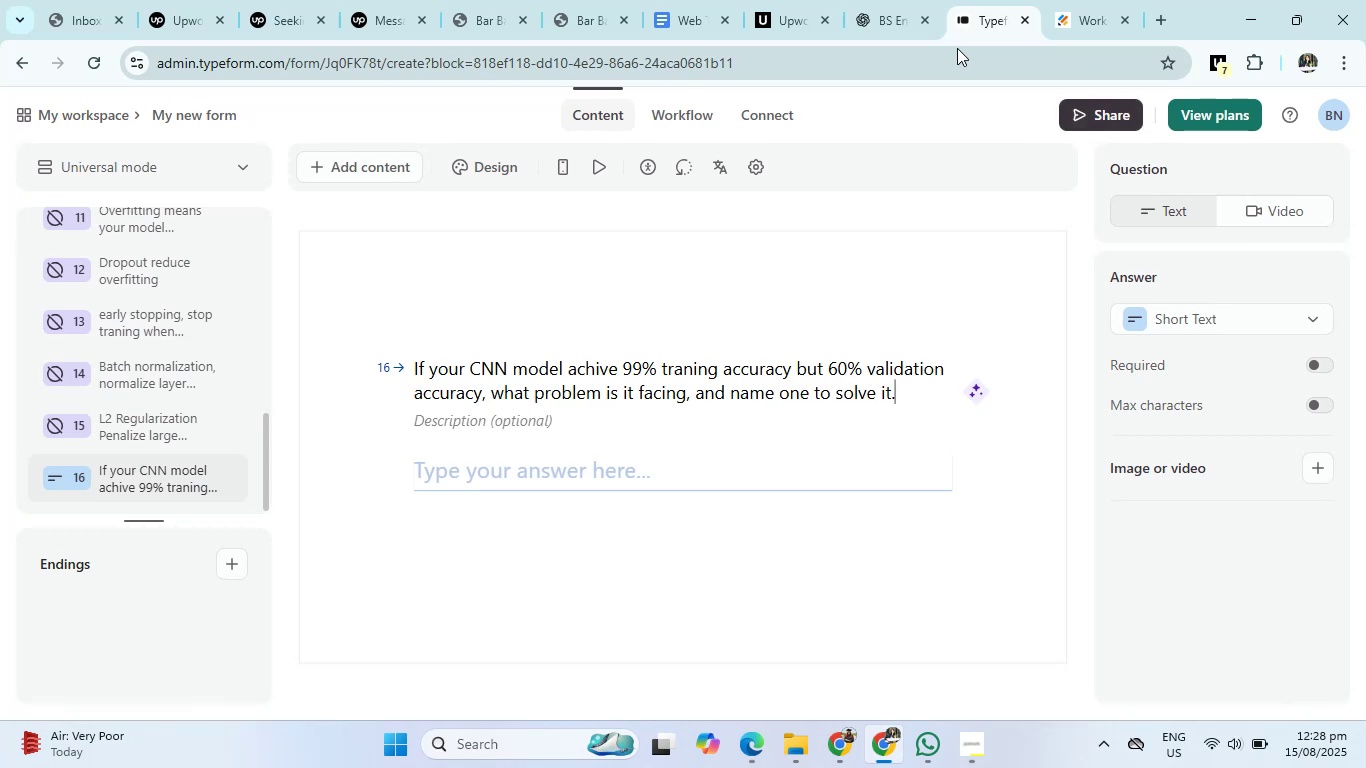 
wait(7.58)
 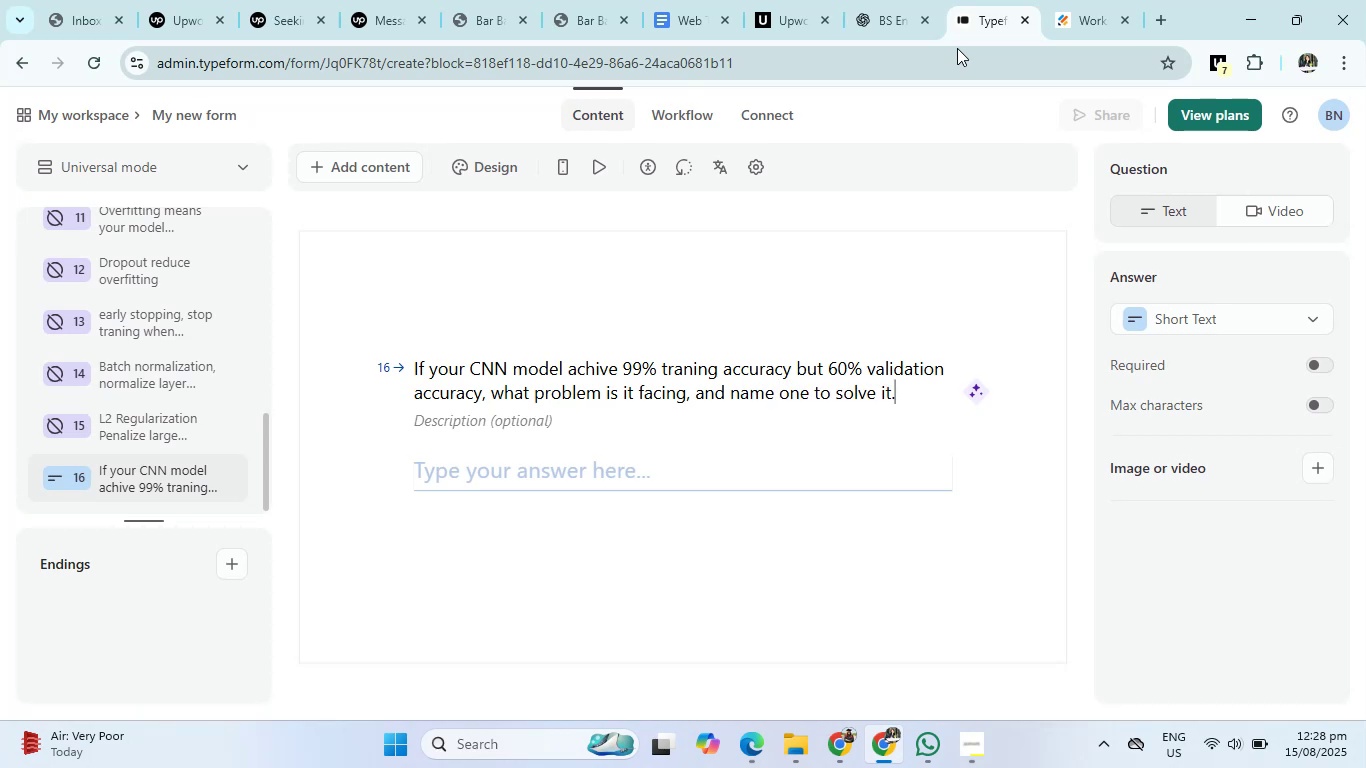 
left_click([355, 165])
 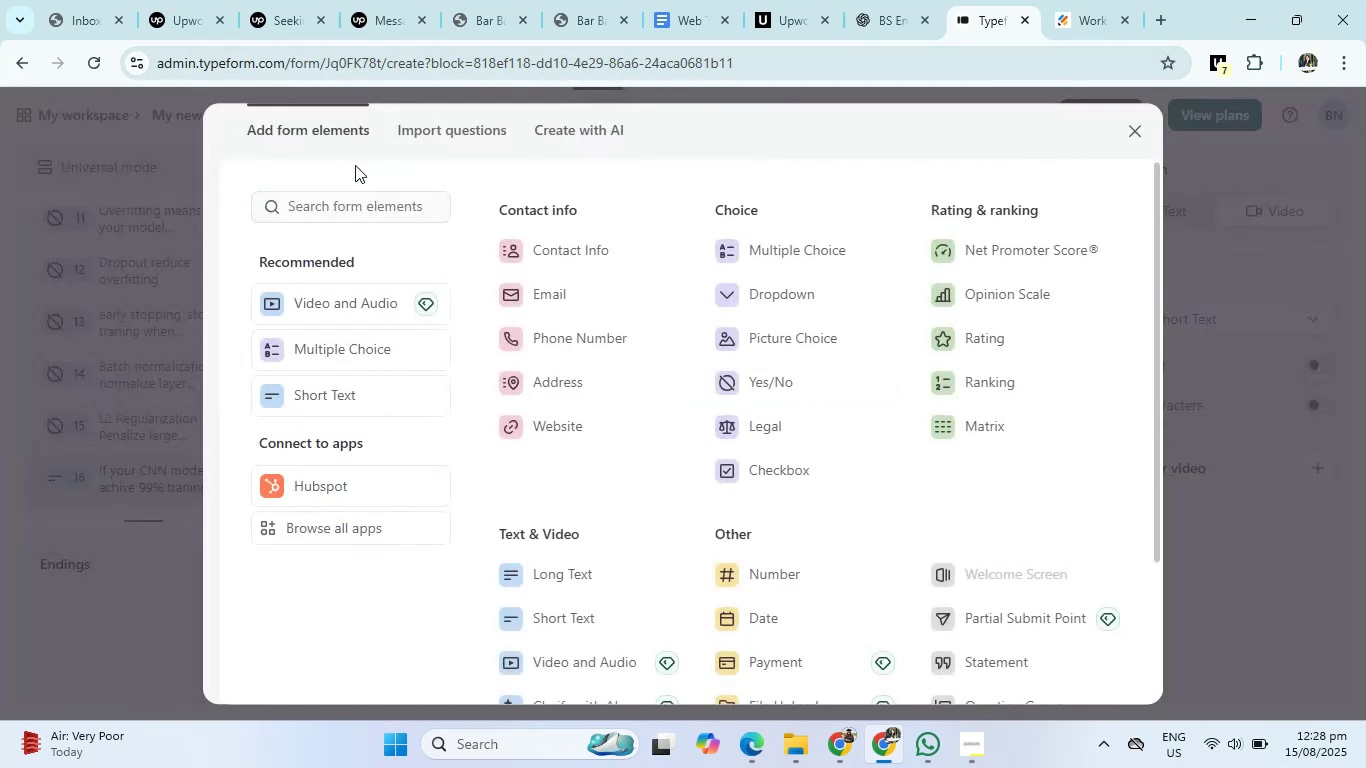 
key(VolumeDown)
 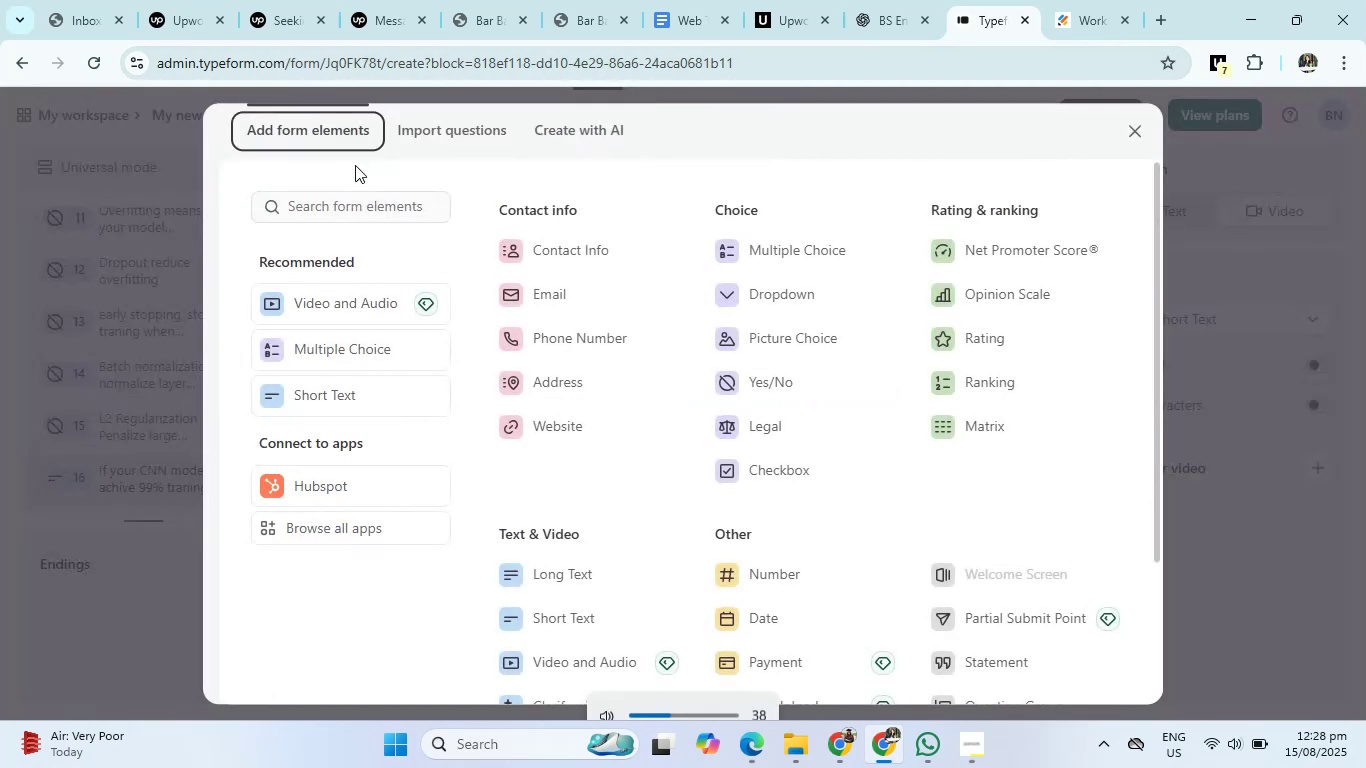 
key(VolumeDown)
 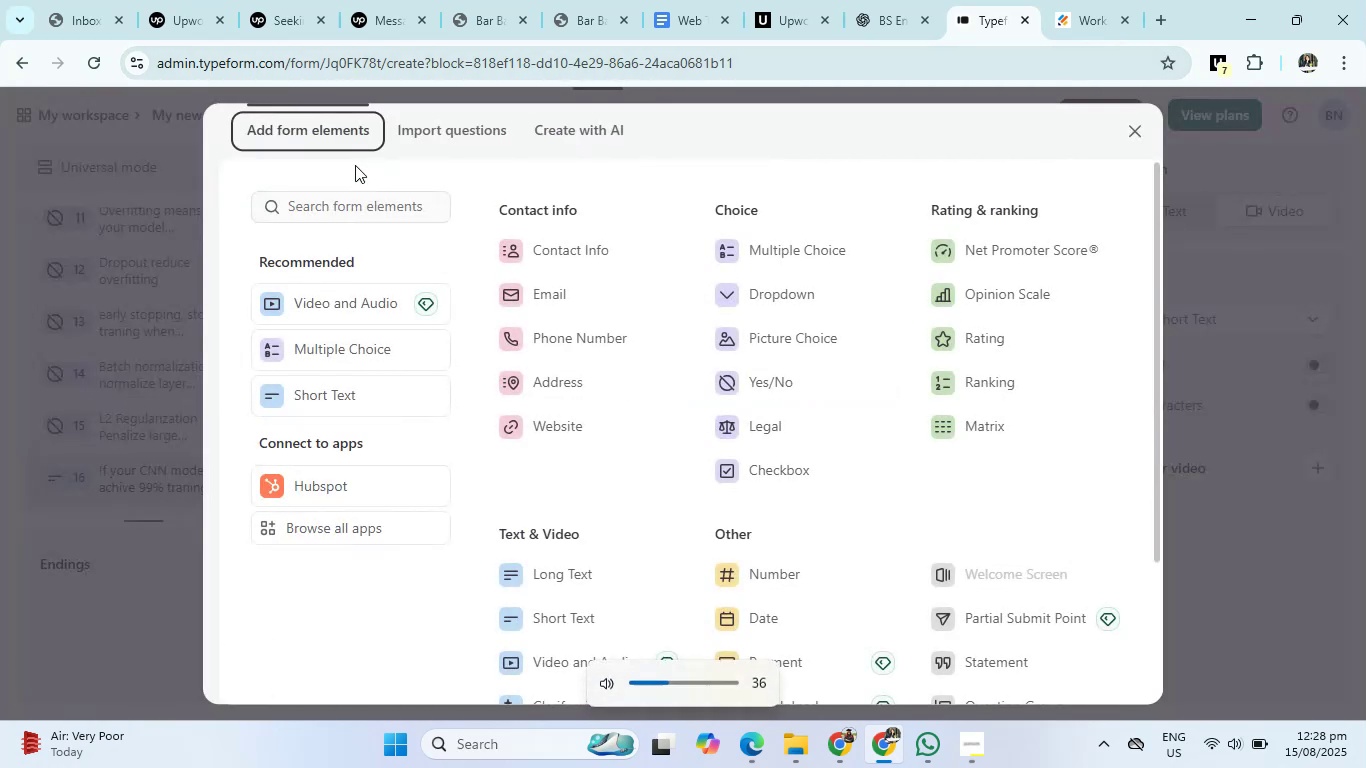 
key(VolumeDown)
 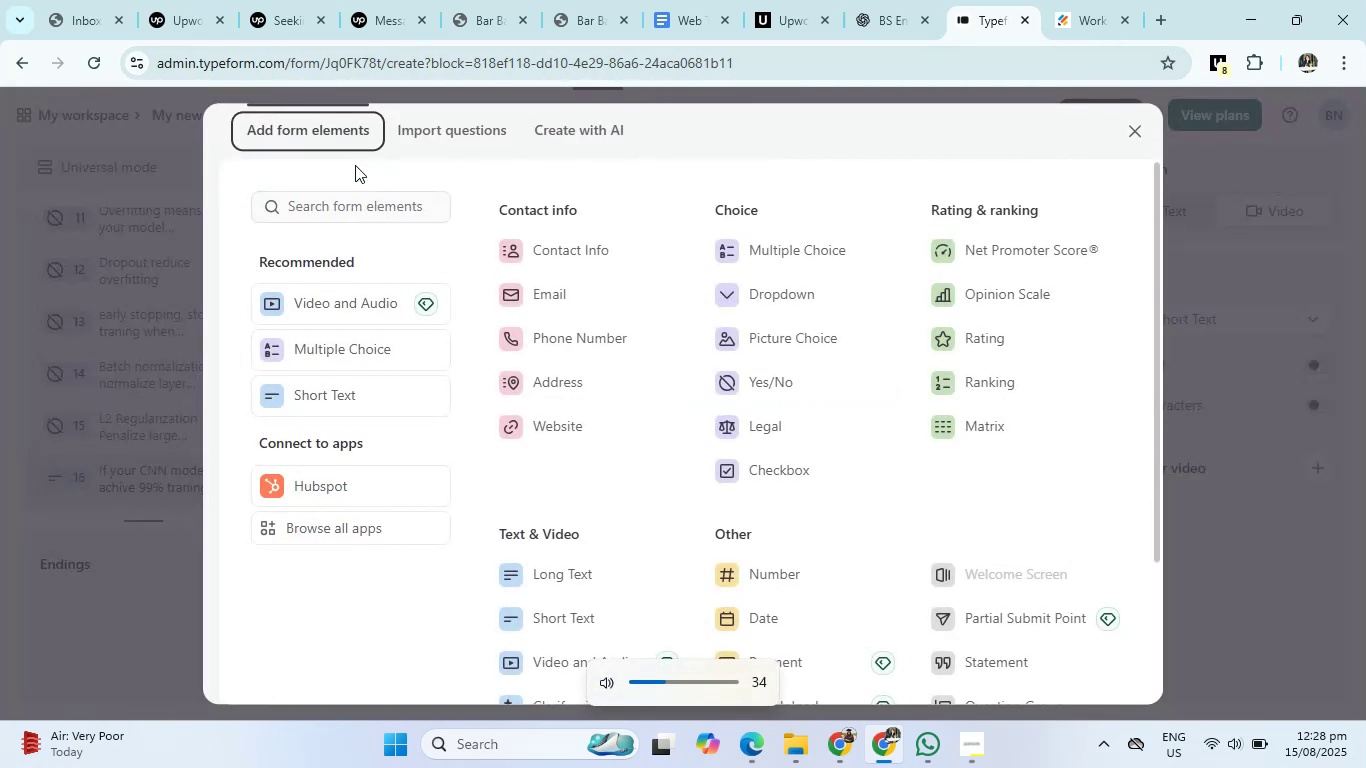 
key(VolumeDown)
 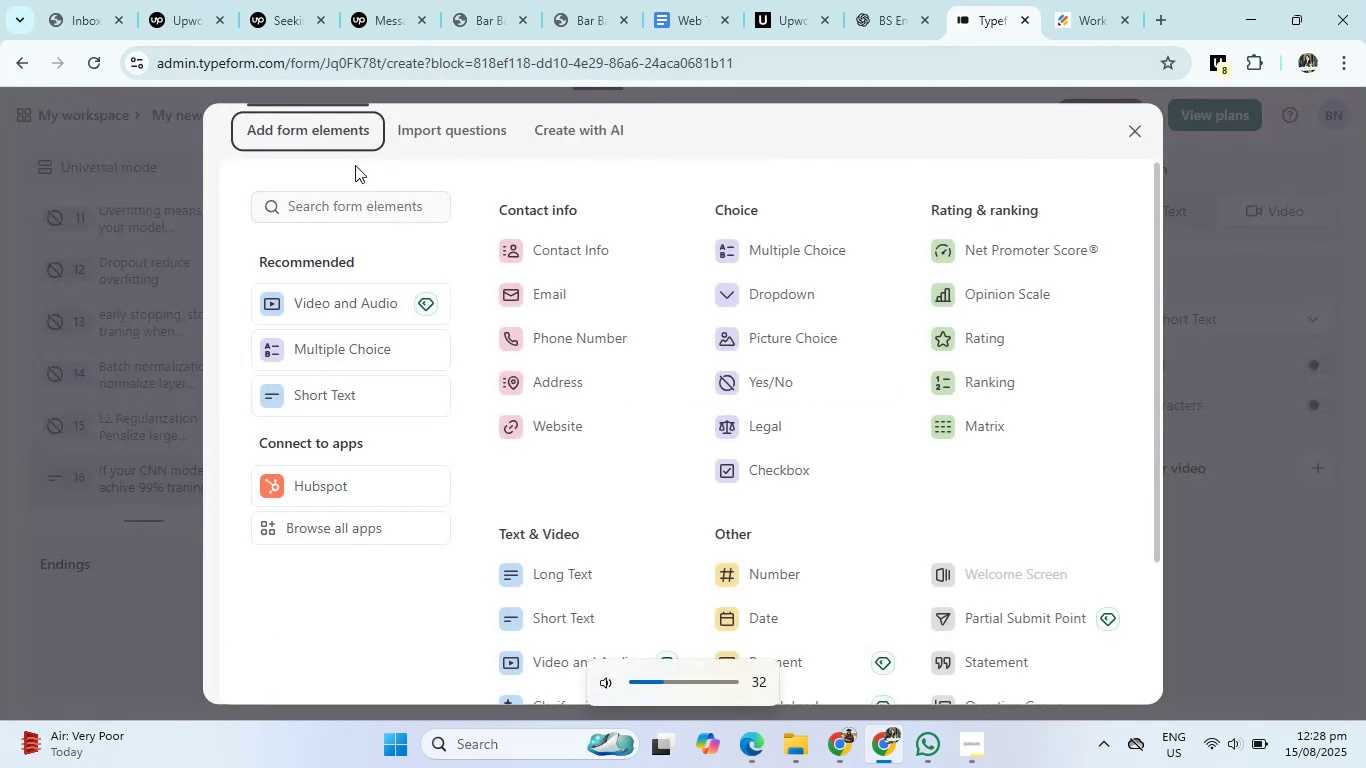 
key(VolumeDown)
 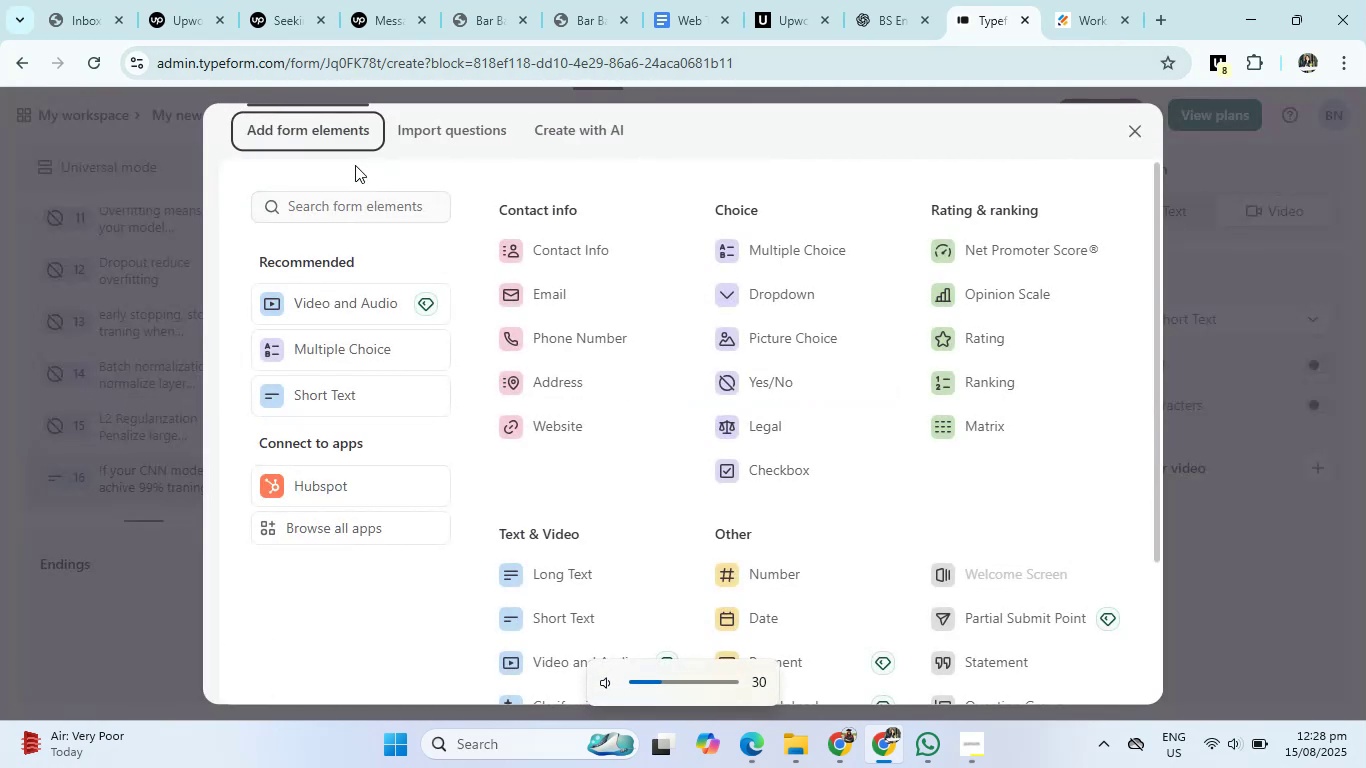 
key(VolumeDown)
 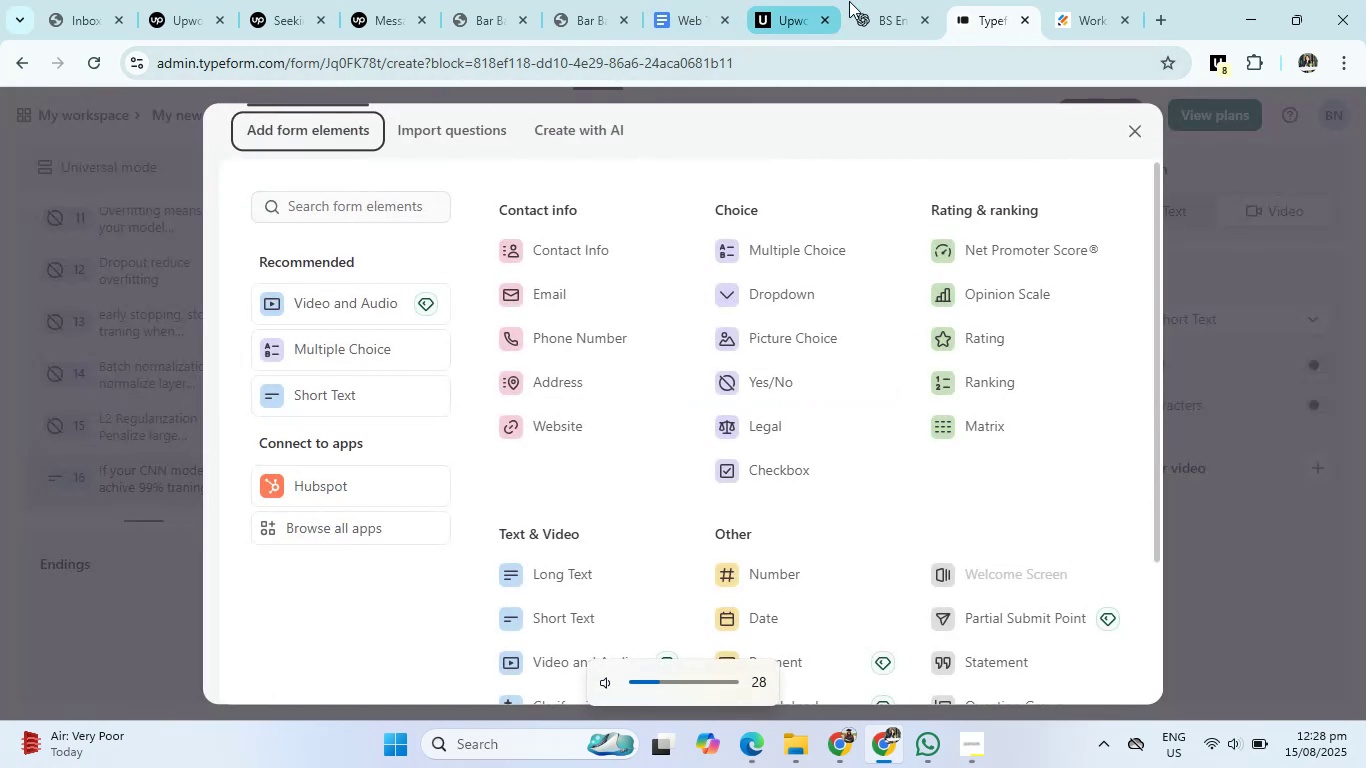 
left_click([858, 0])
 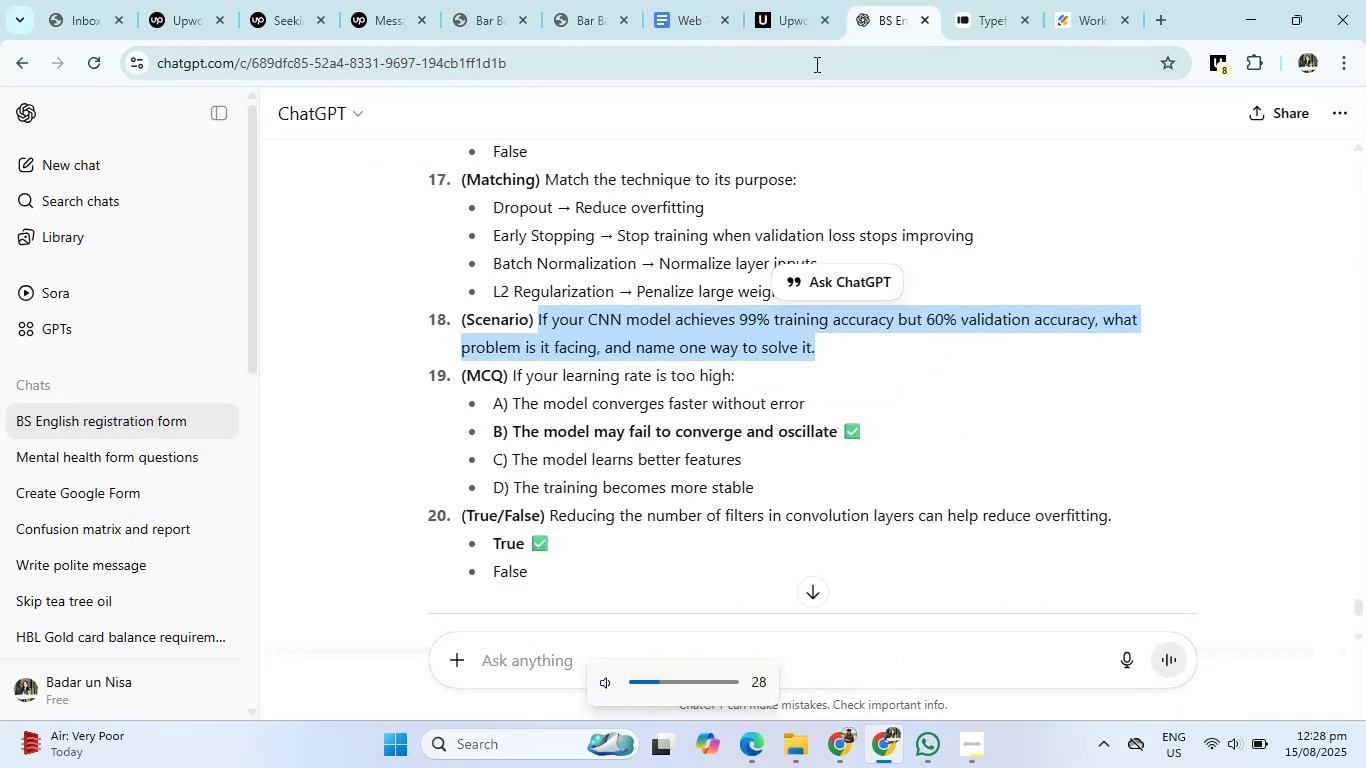 
mouse_move([799, 199])
 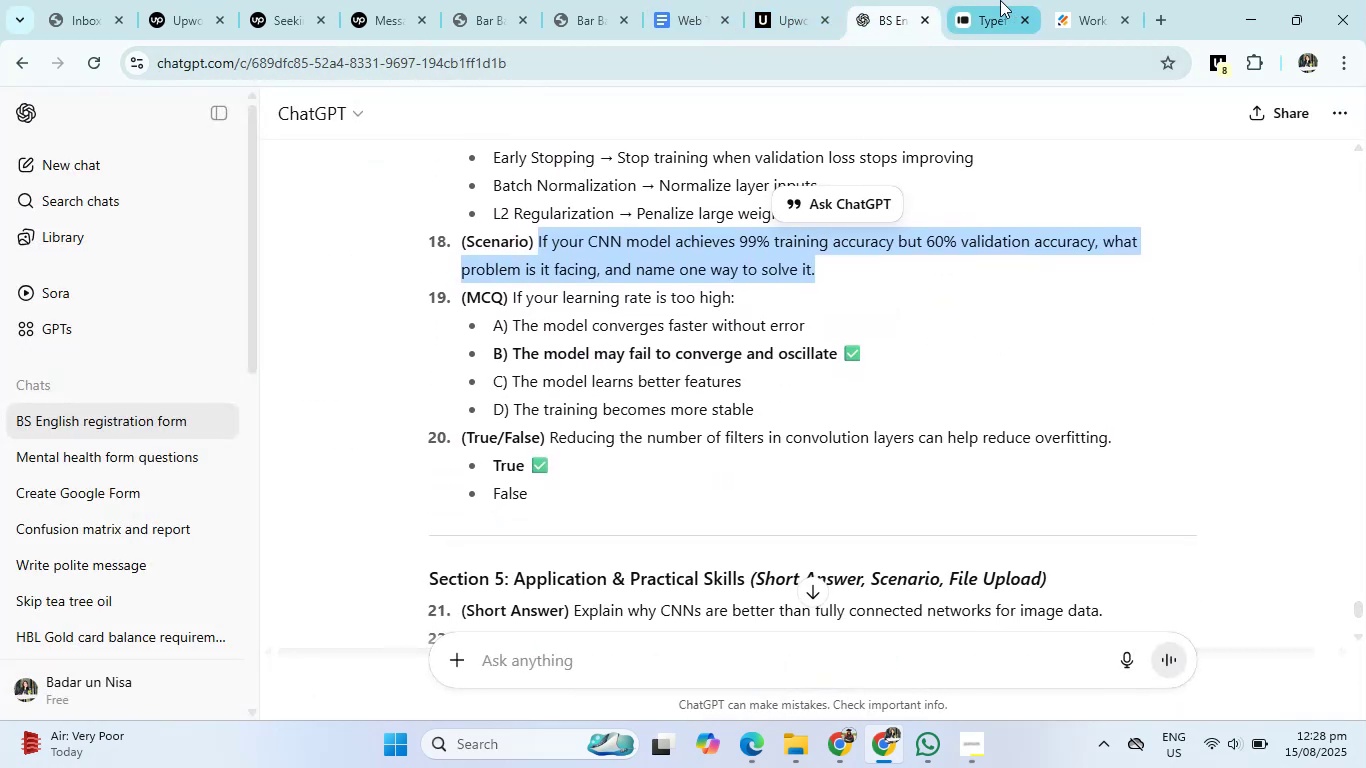 
left_click([1000, 0])
 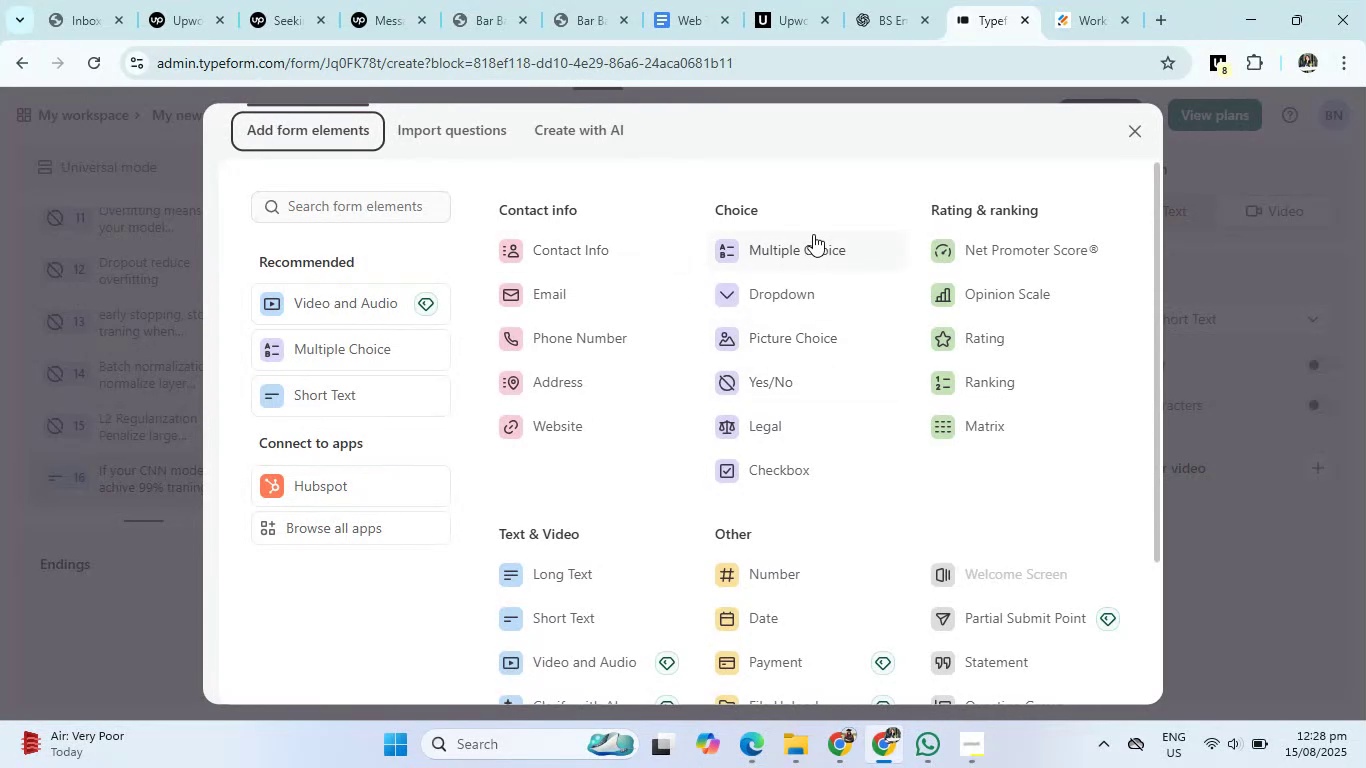 
left_click([813, 232])
 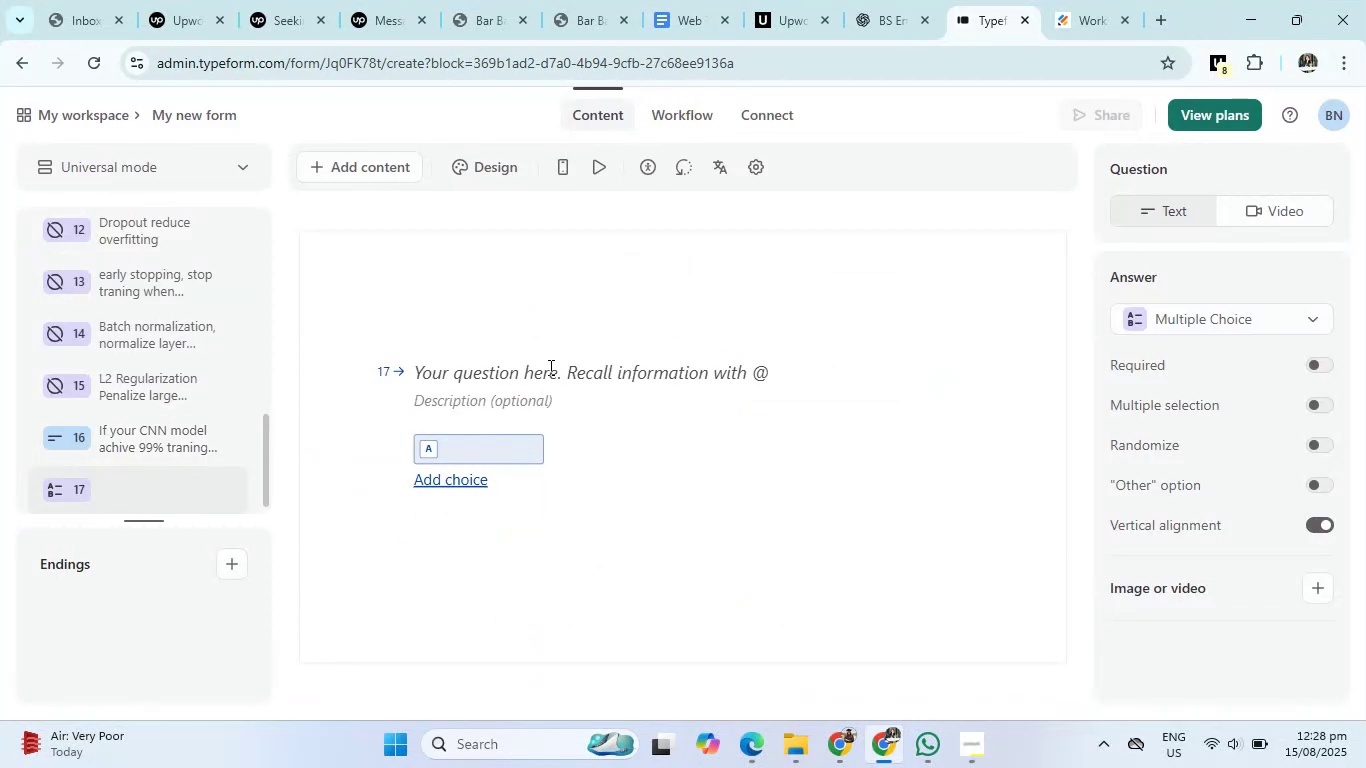 
left_click([548, 368])
 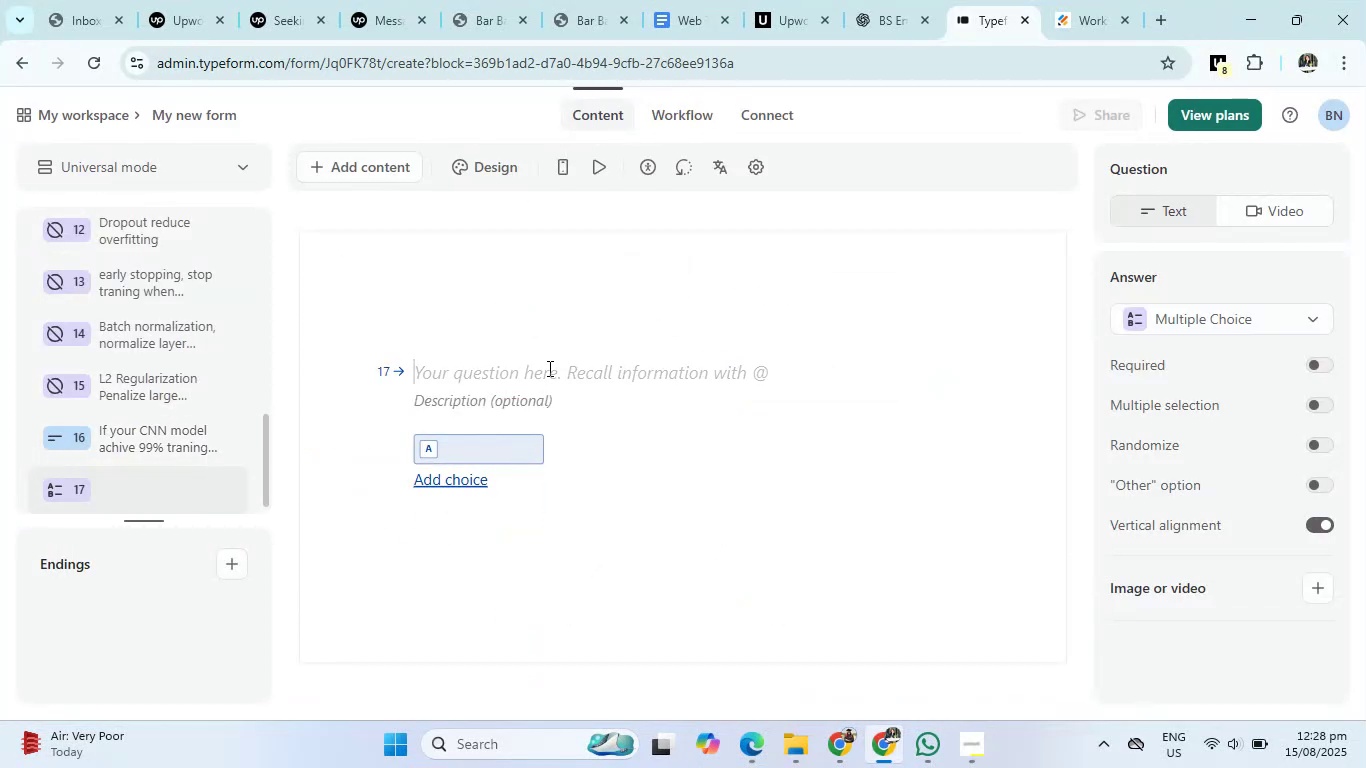 
type(If  your learning rate is too high)
 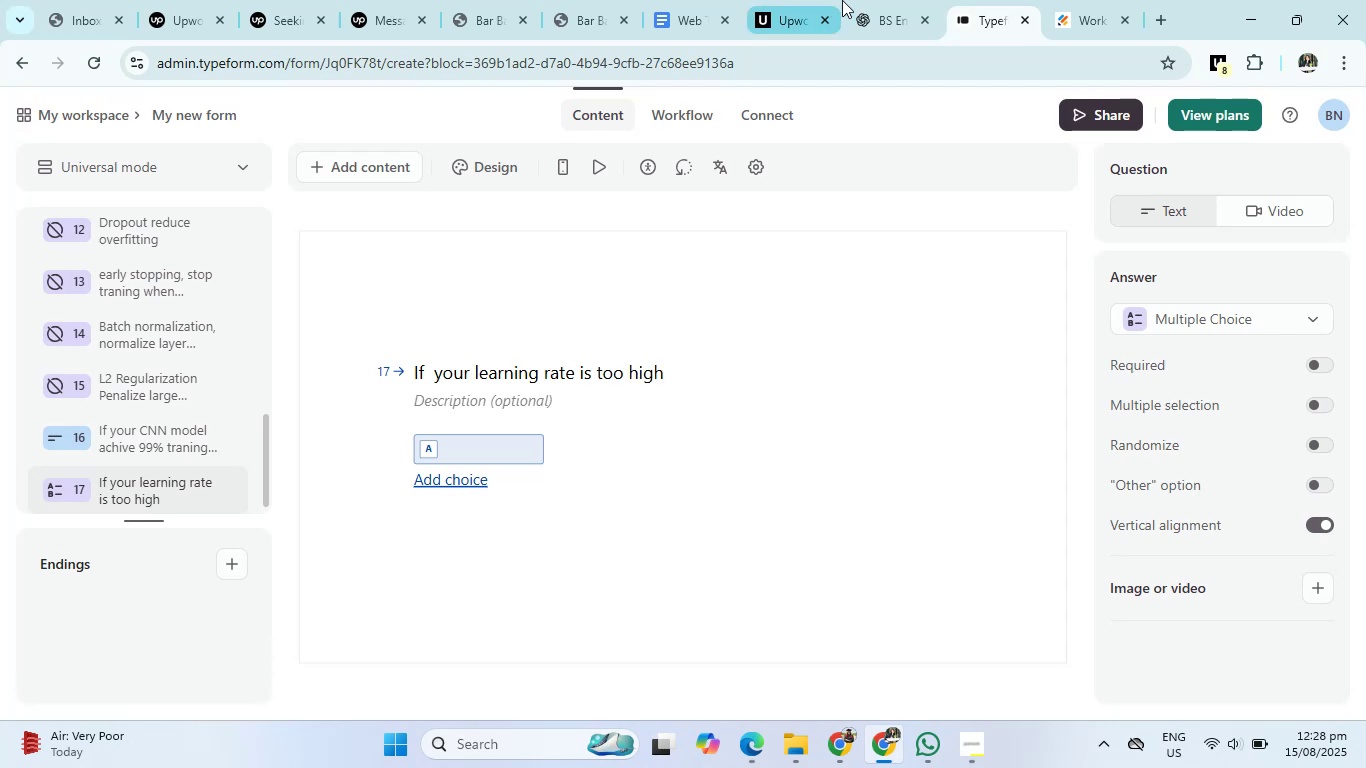 
left_click([916, 0])
 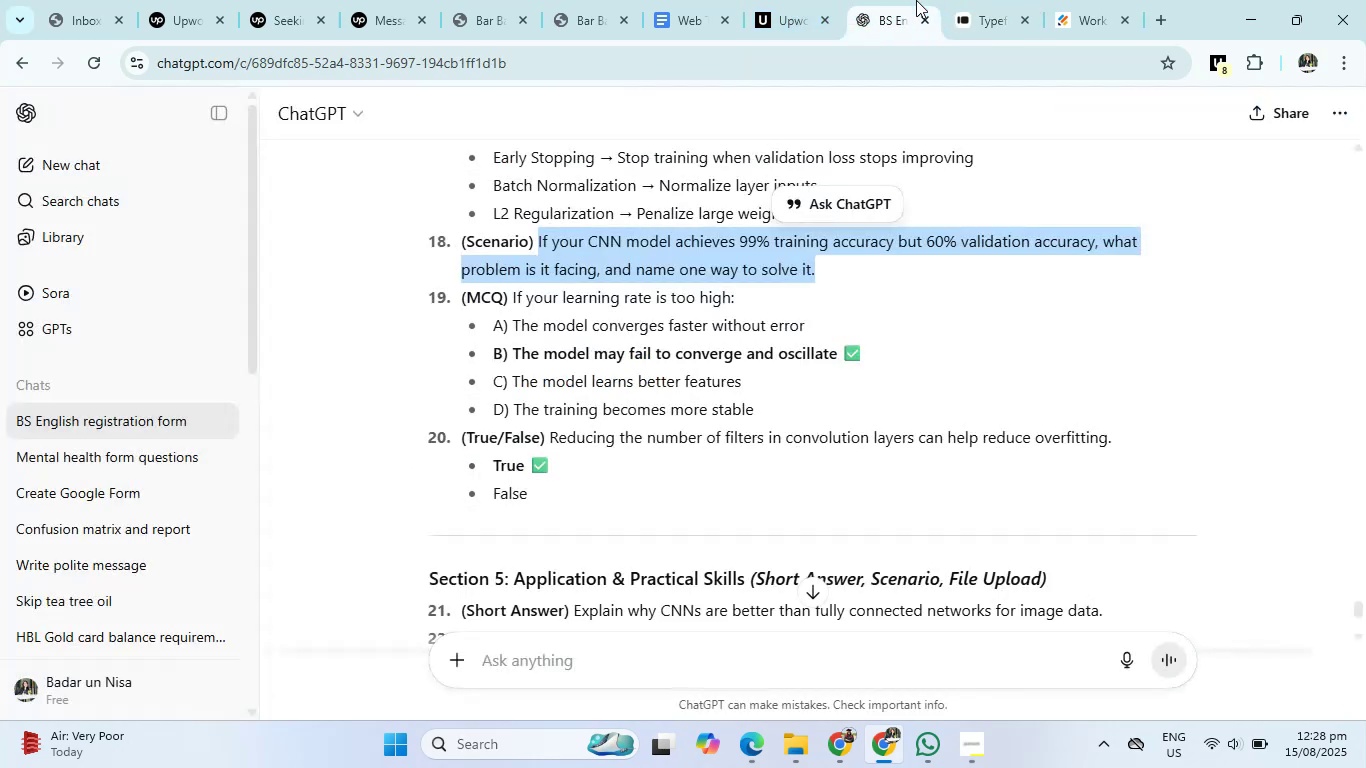 
mouse_move([774, 295])
 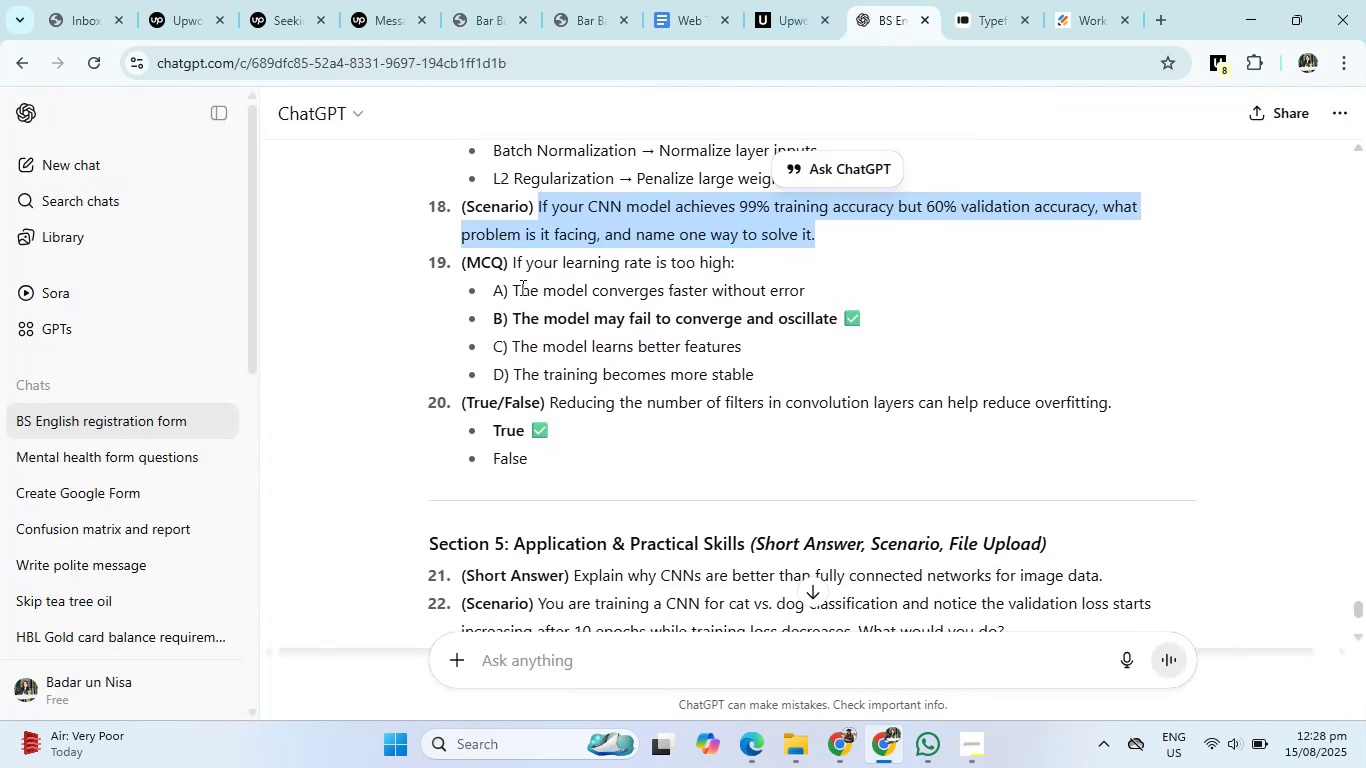 
left_click_drag(start_coordinate=[512, 294], to_coordinate=[791, 376])
 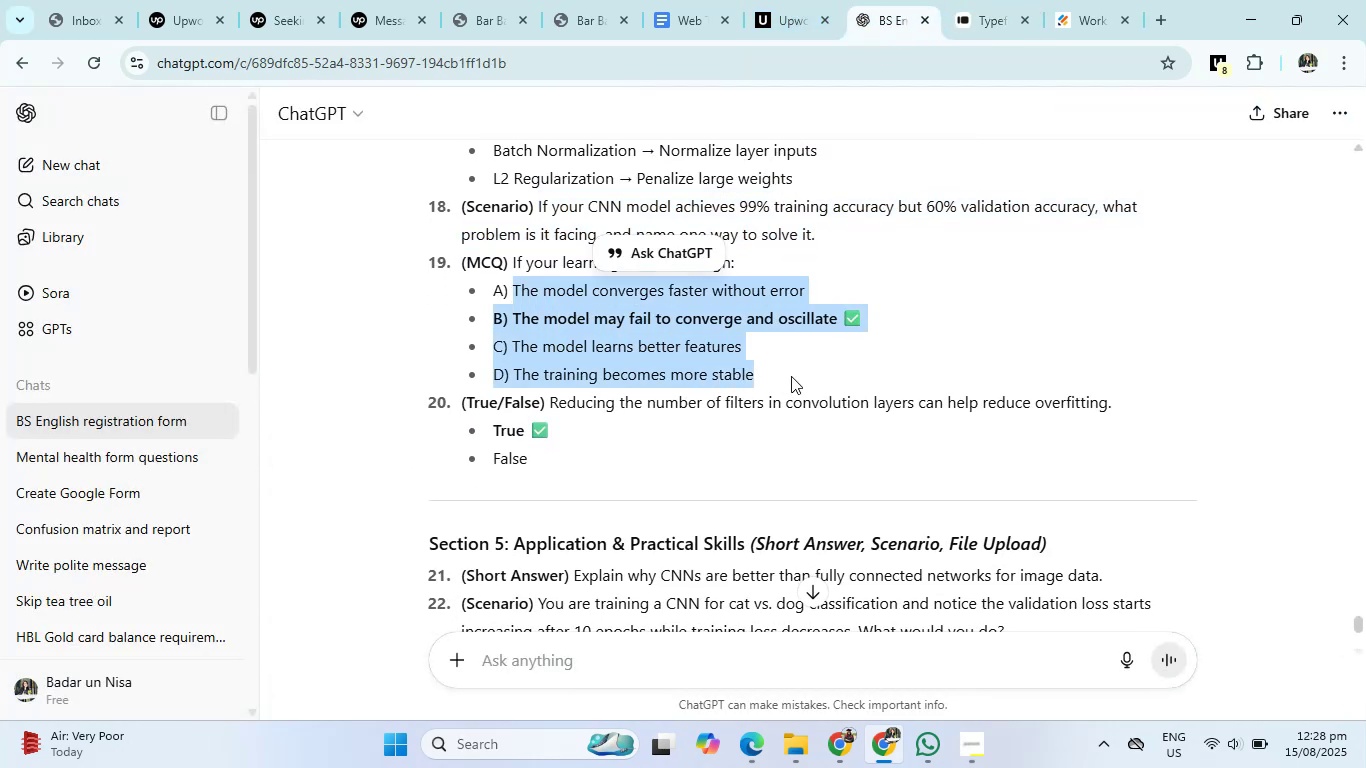 
key(Control+C)
 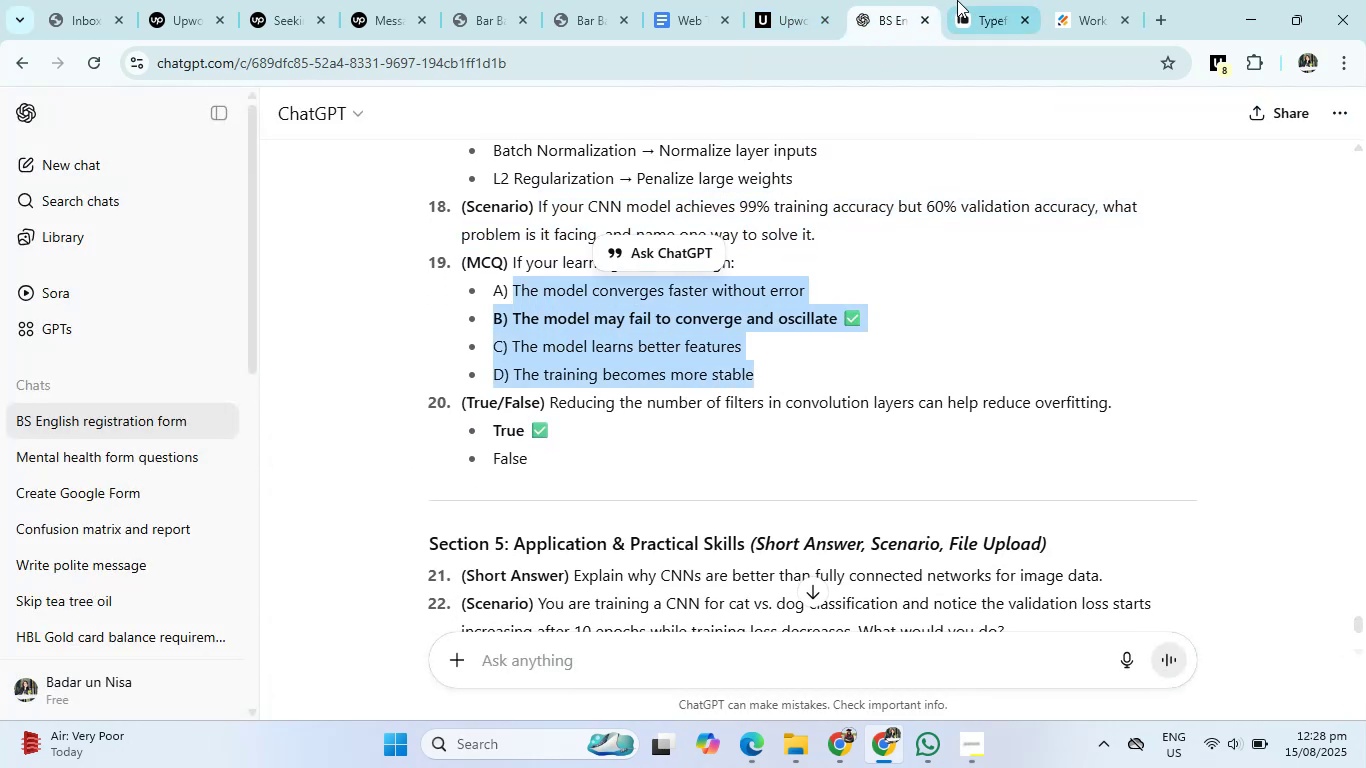 
left_click([983, 0])
 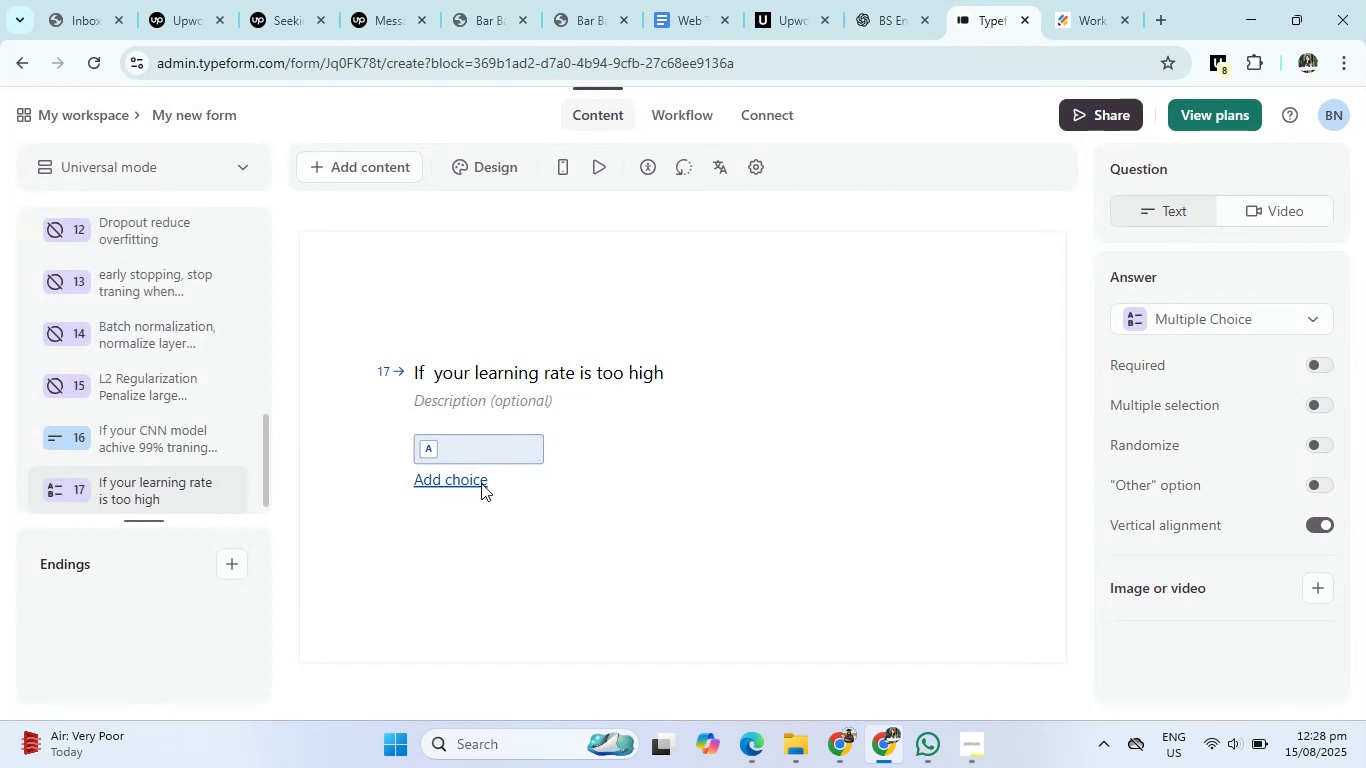 
left_click([480, 443])
 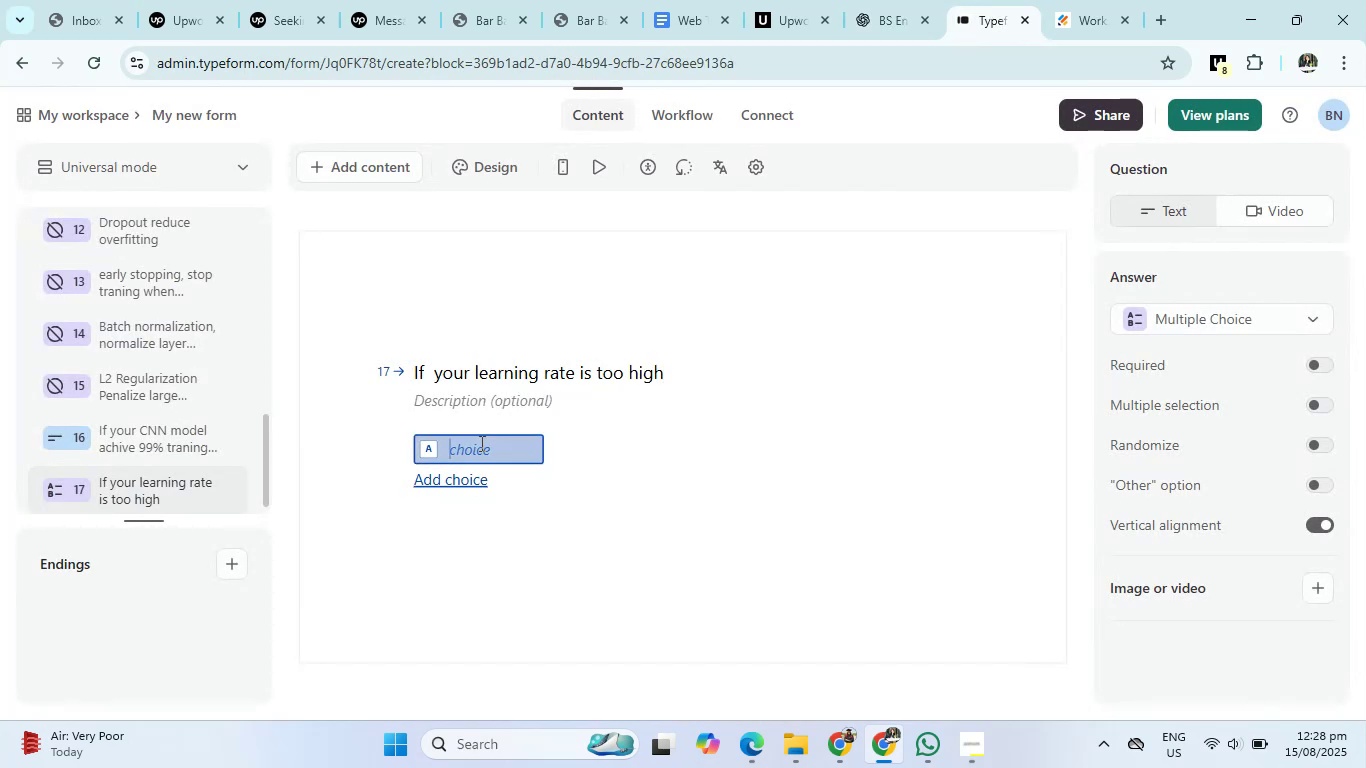 
key(Control+V)
 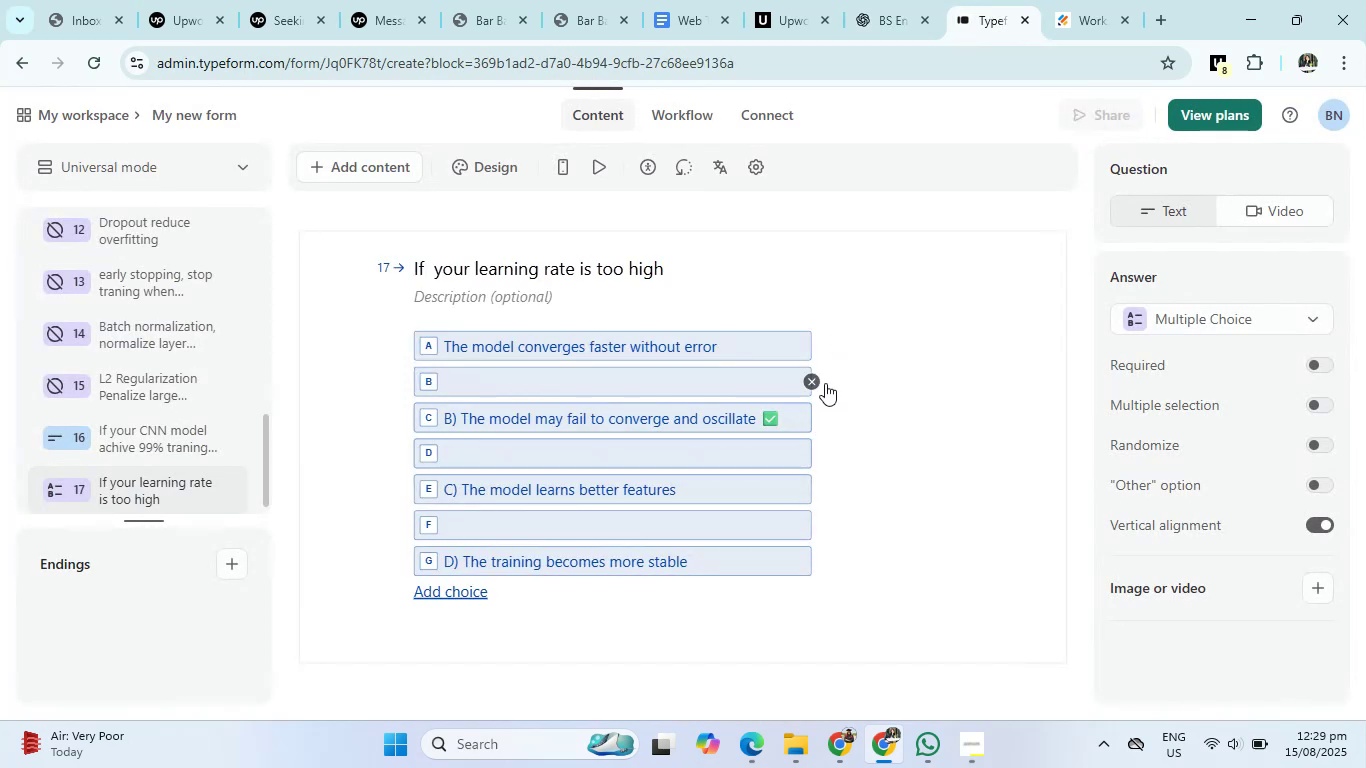 
left_click([817, 379])
 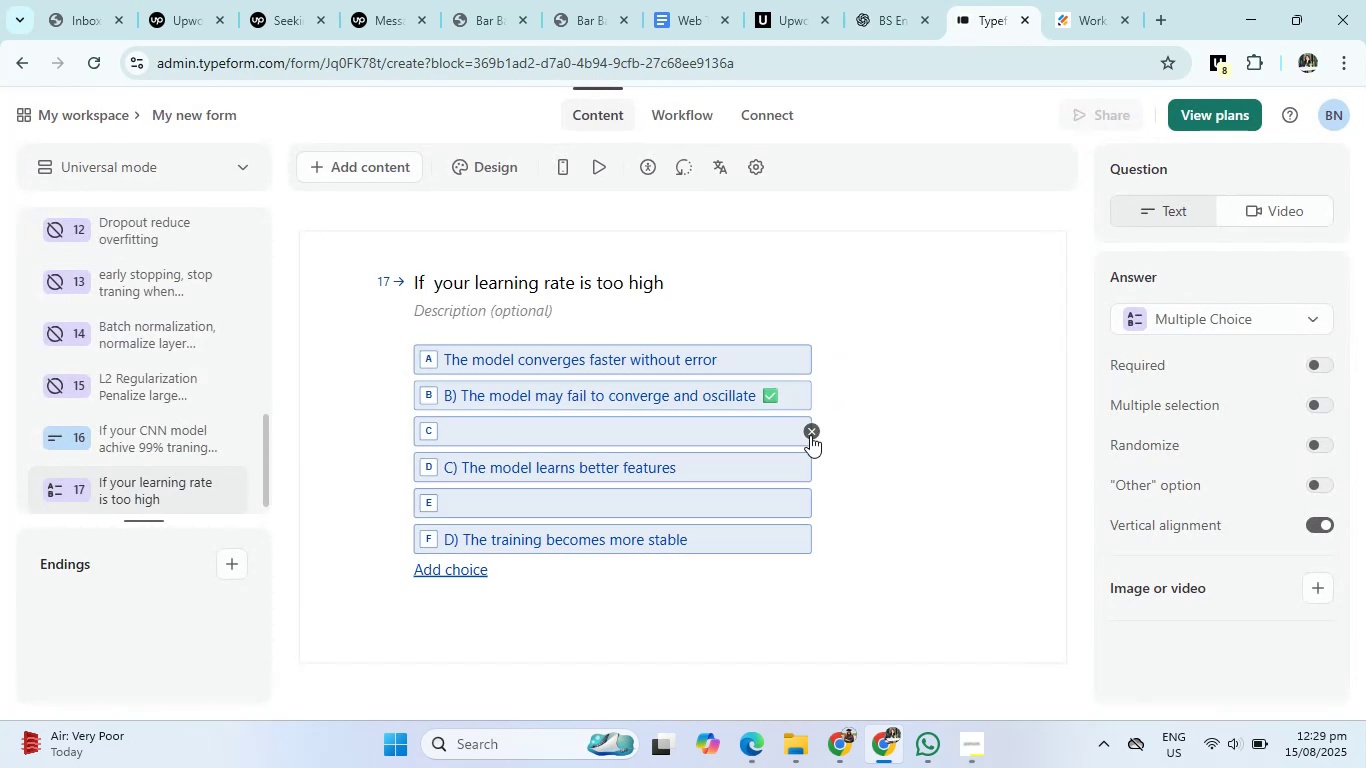 
left_click([809, 431])
 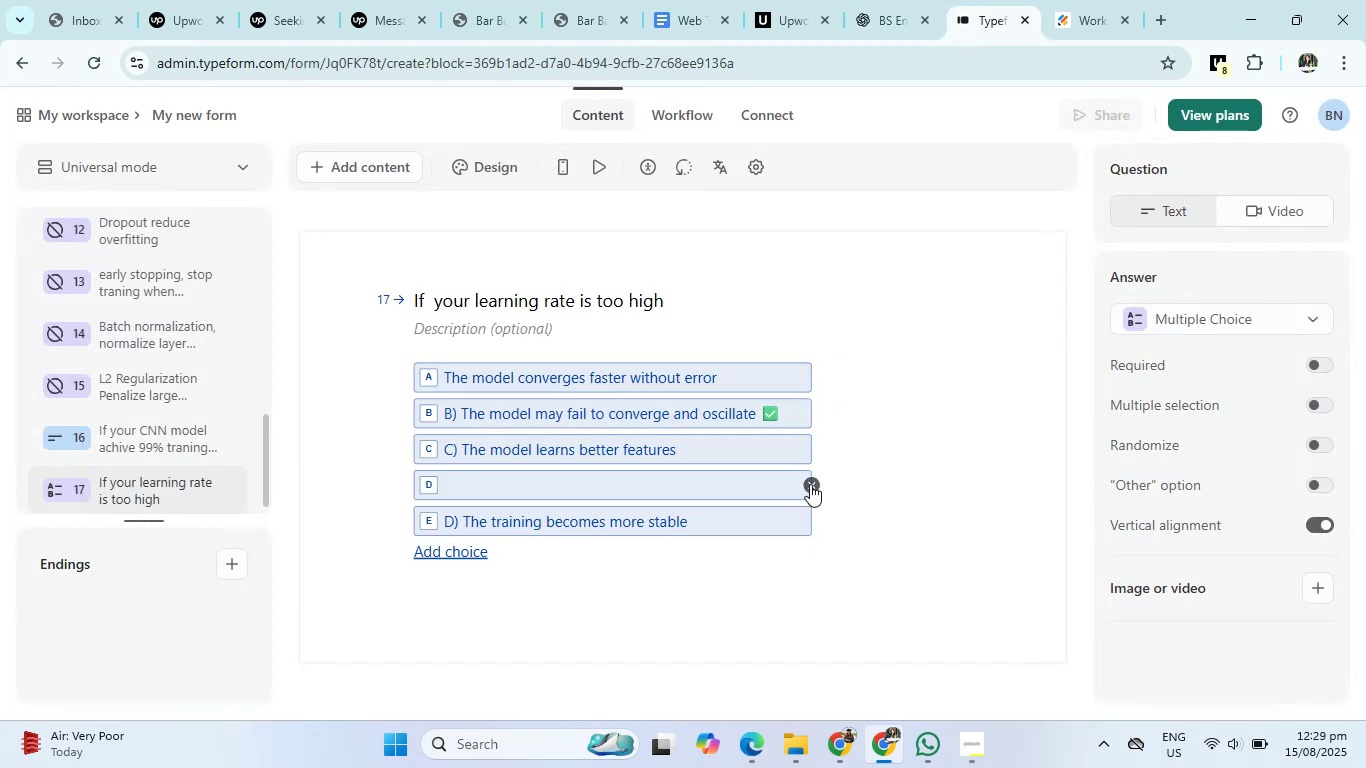 
left_click([809, 486])
 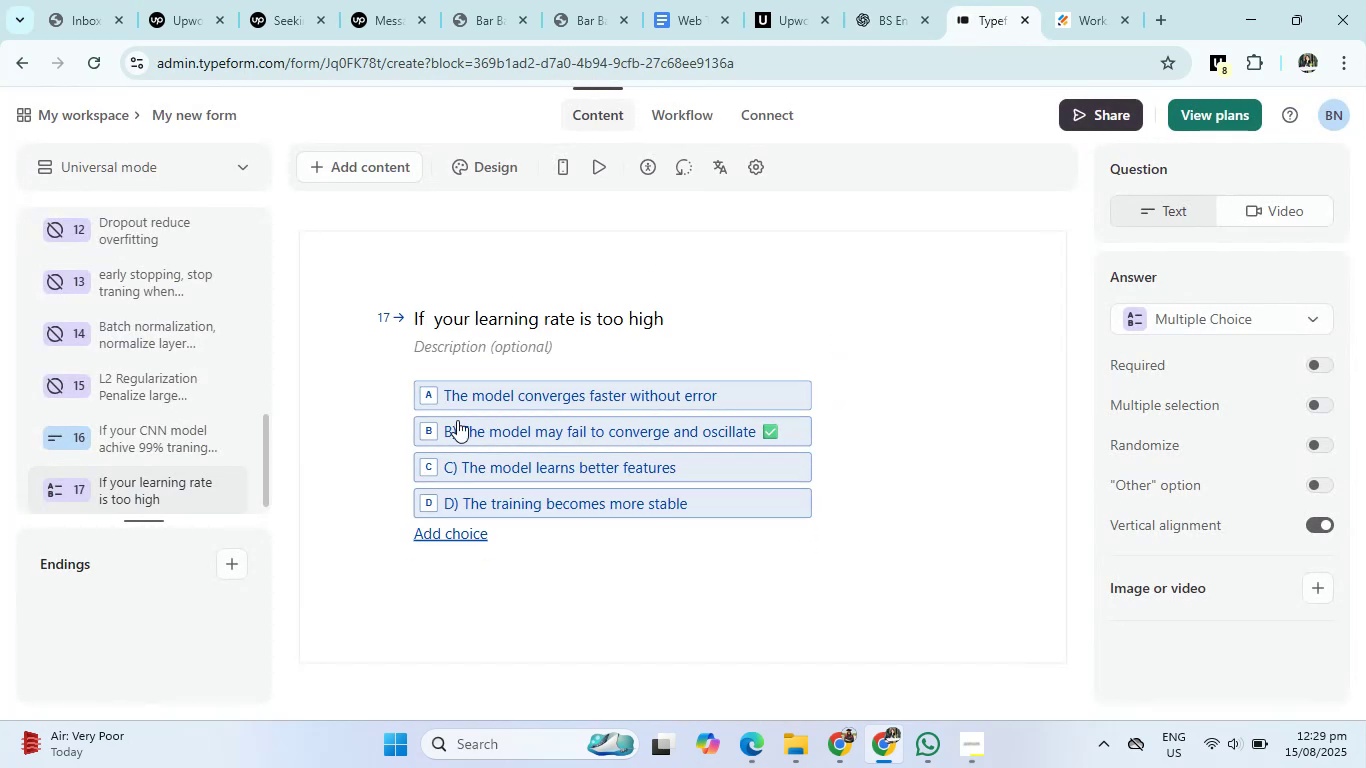 
left_click([460, 427])
 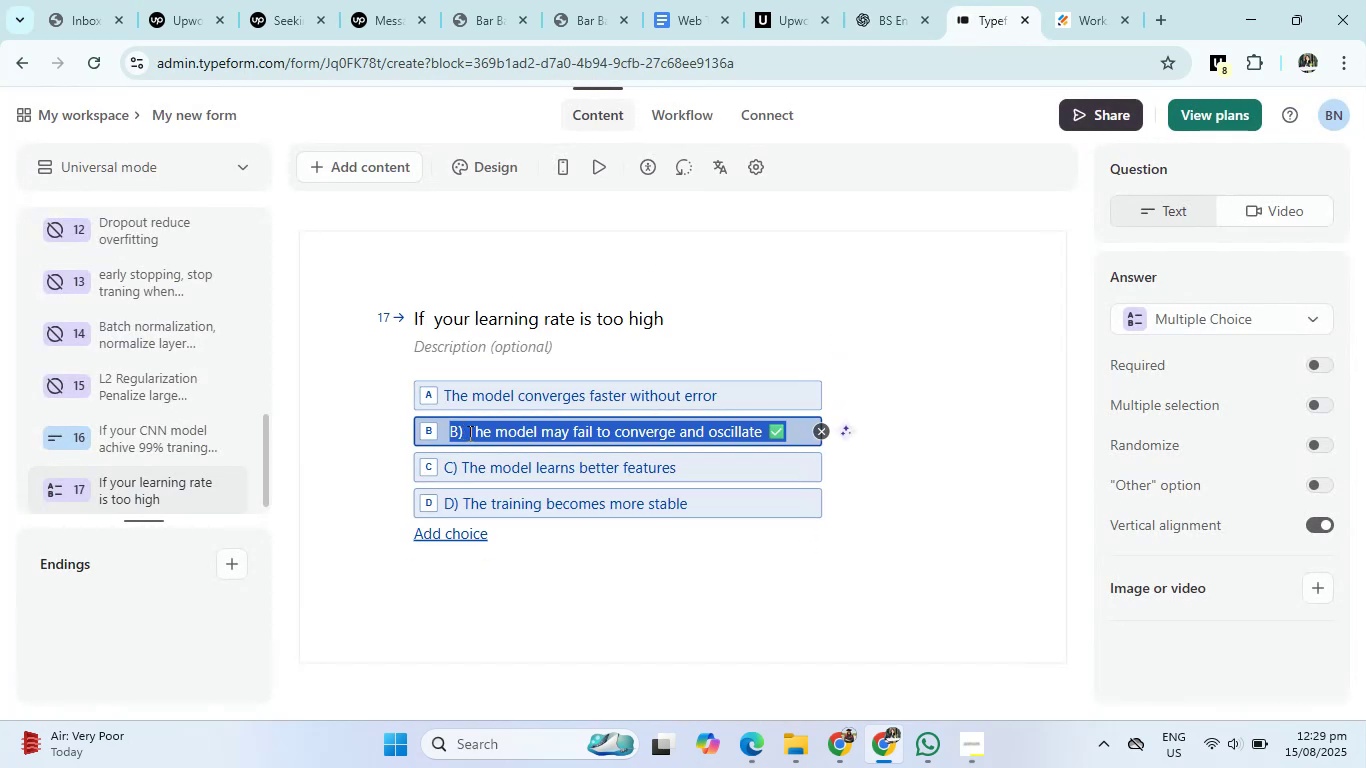 
left_click([469, 433])
 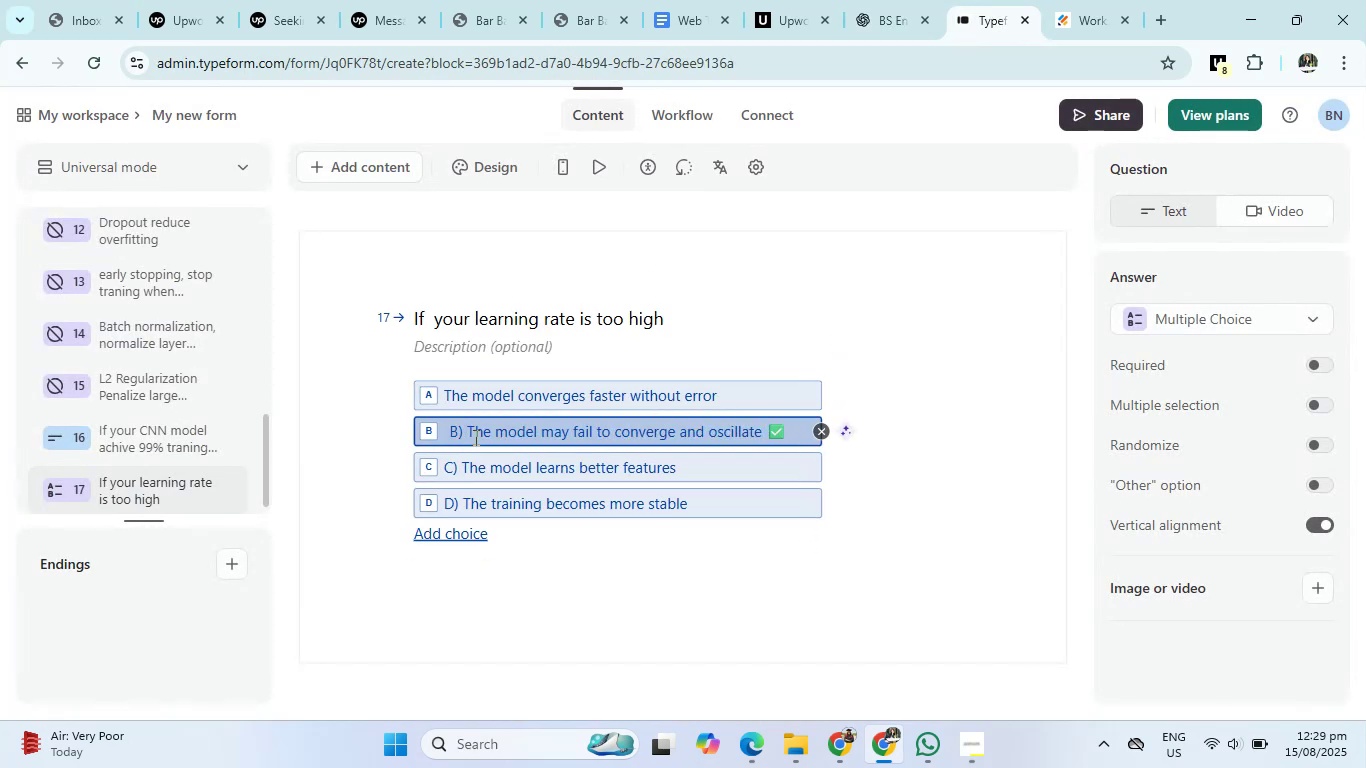 
key(Backspace)
 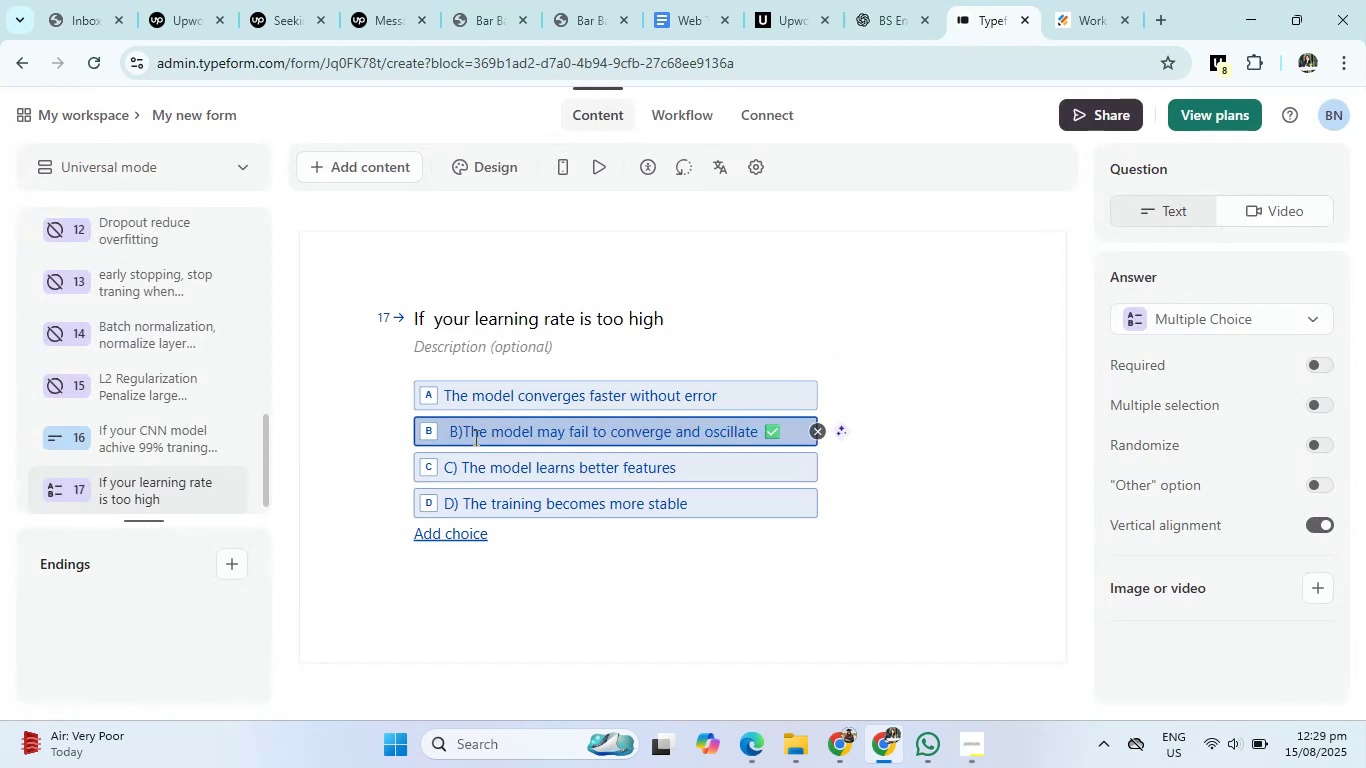 
key(Backspace)
 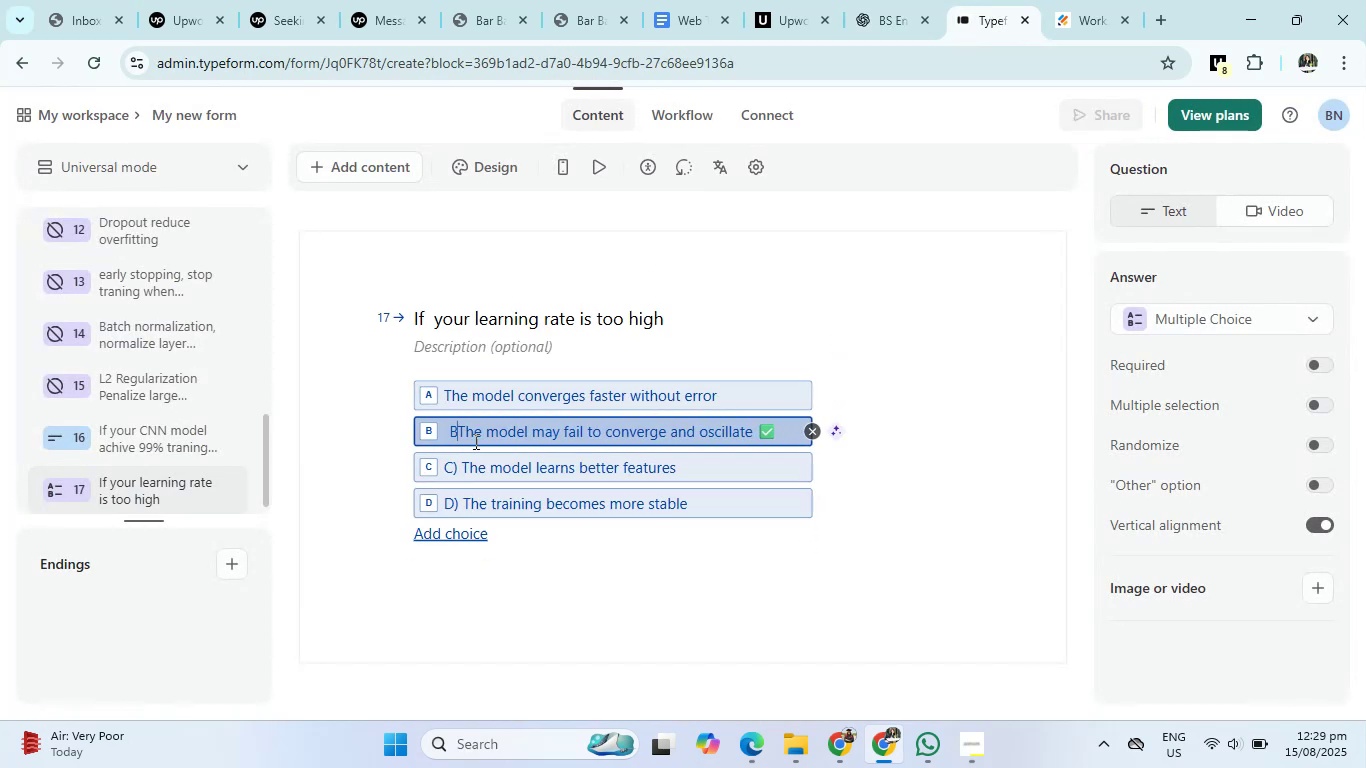 
key(Backspace)
 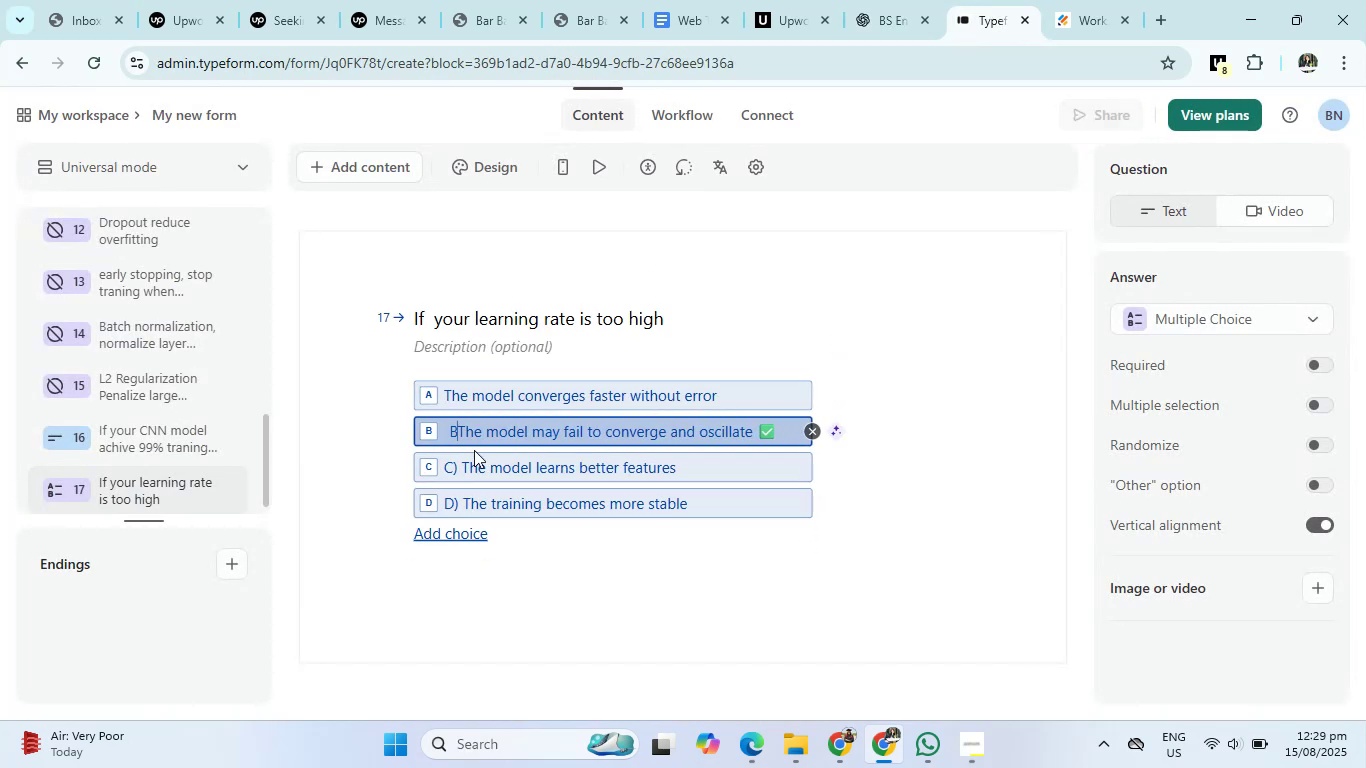 
key(Backspace)
 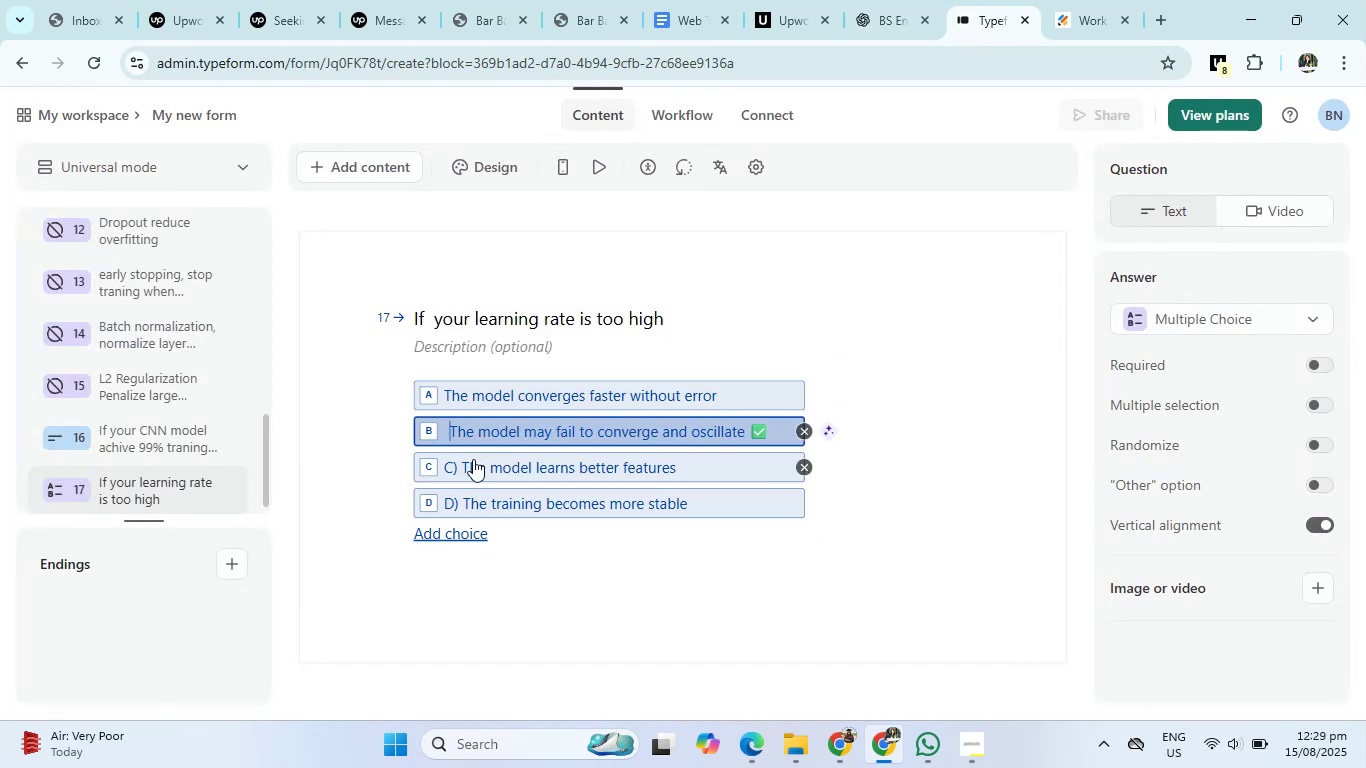 
key(Backspace)
 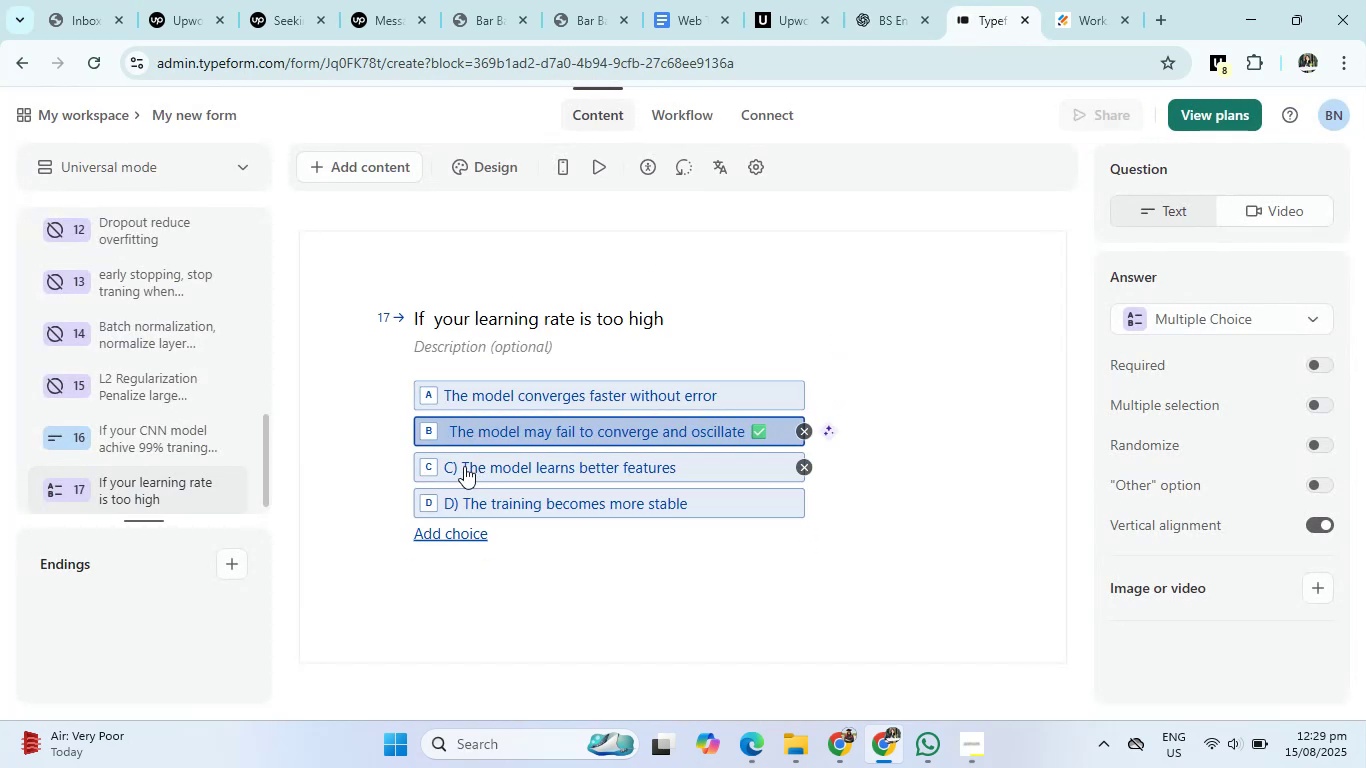 
left_click([460, 467])
 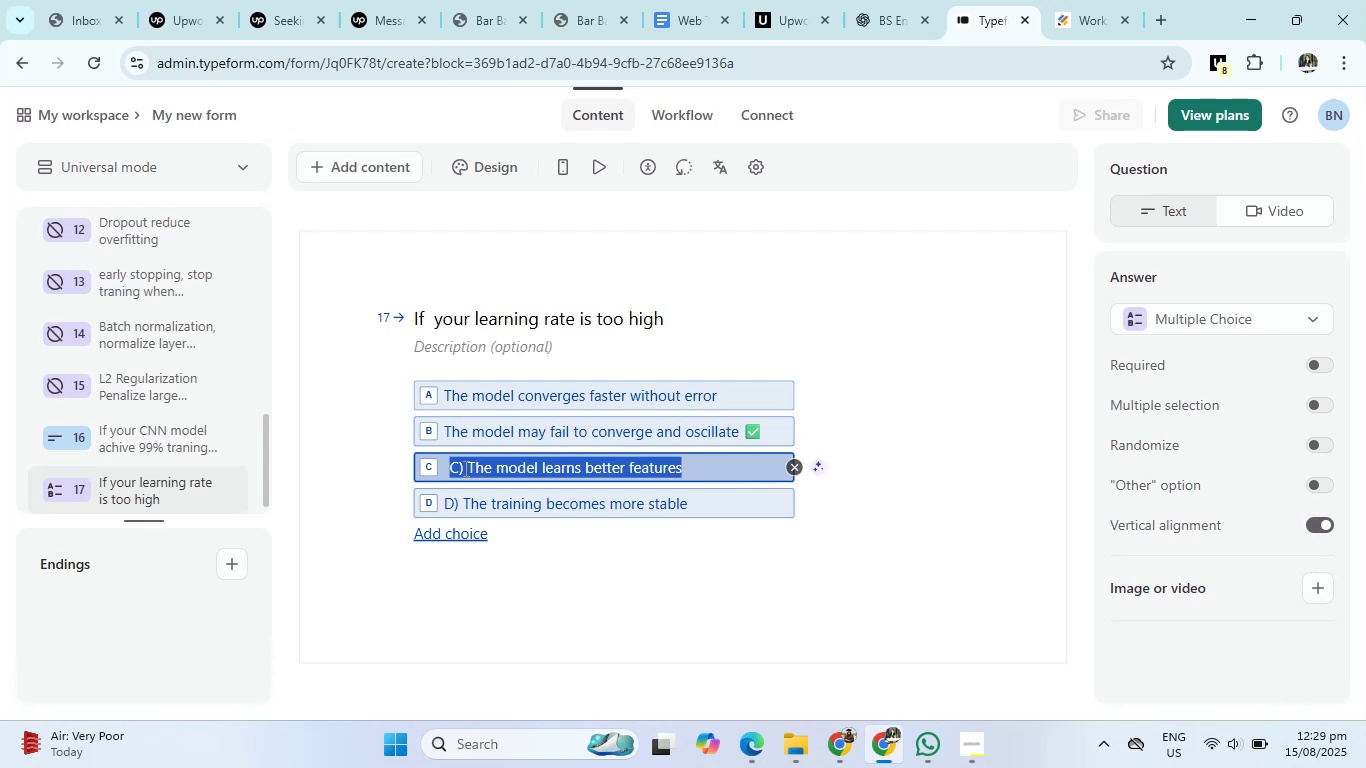 
left_click([466, 468])
 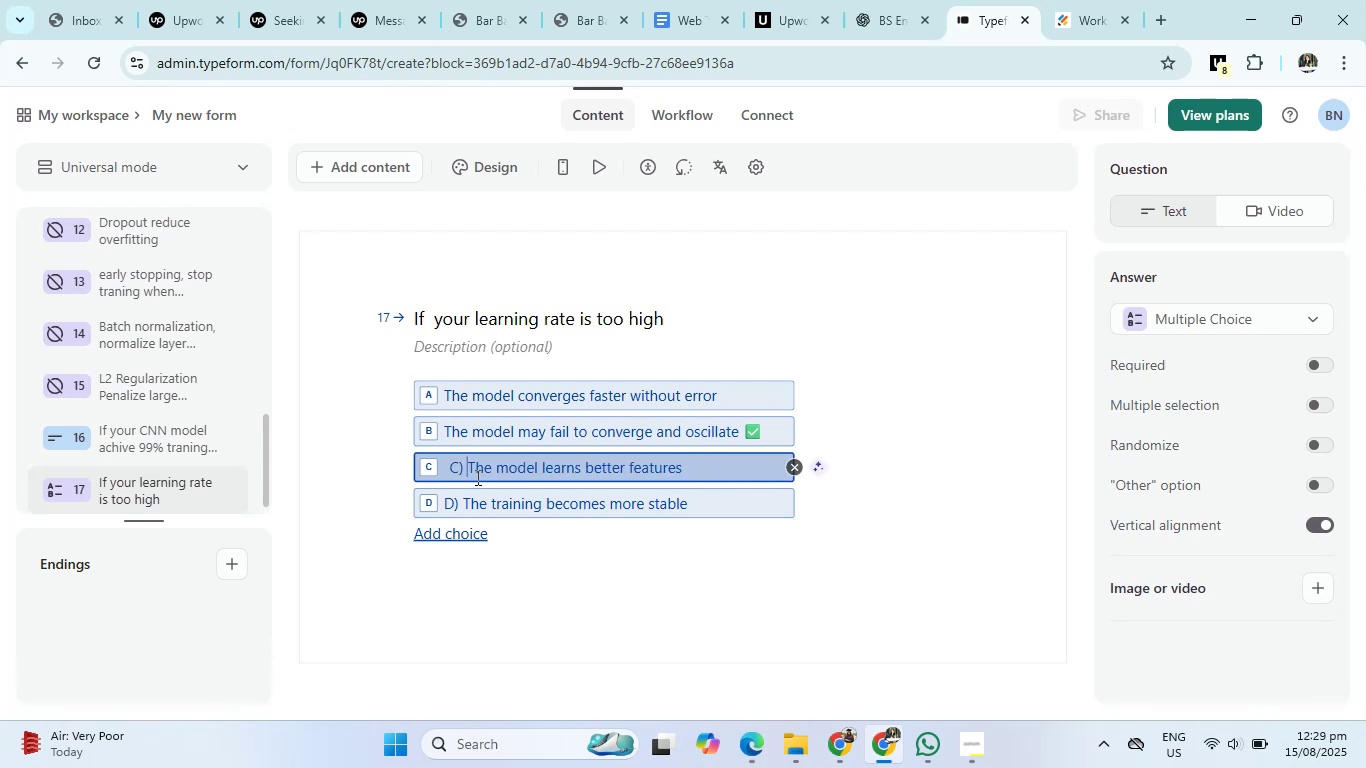 
key(Backspace)
 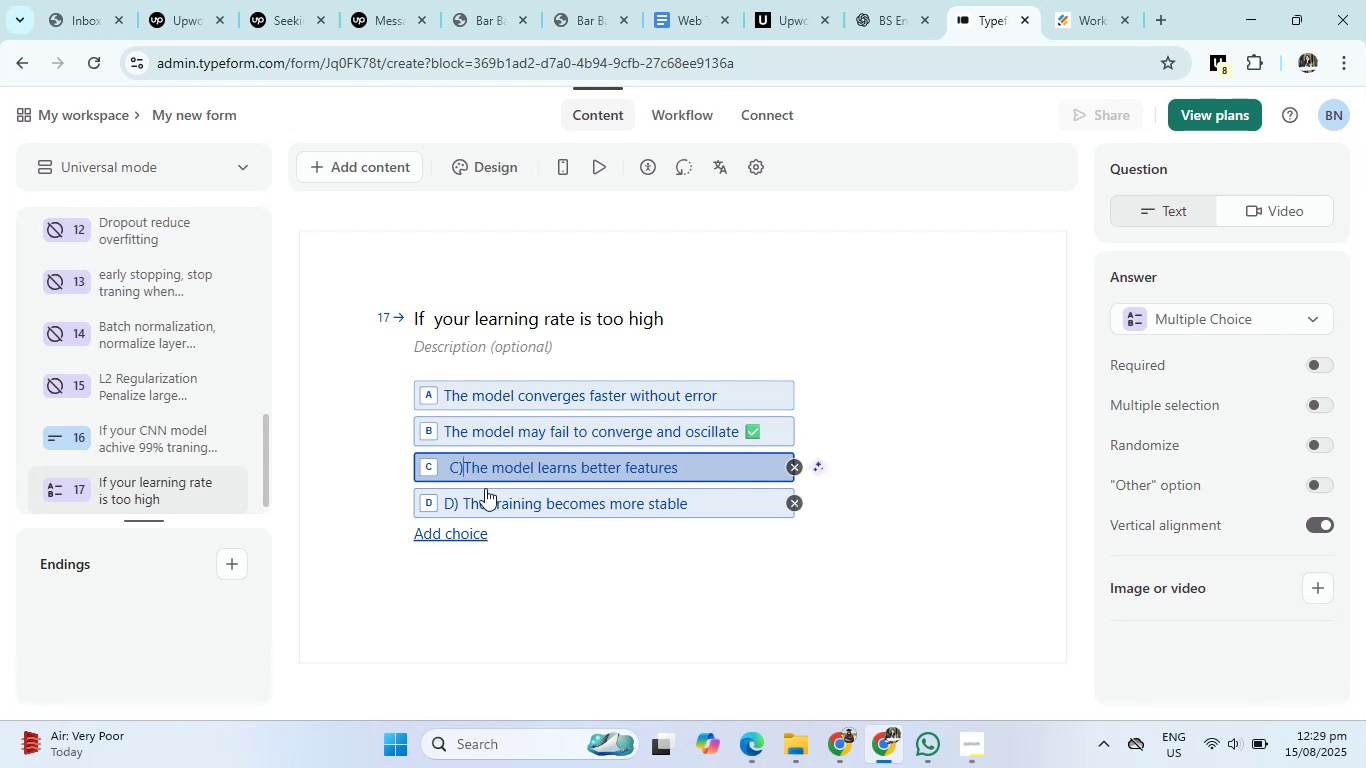 
key(Backspace)
 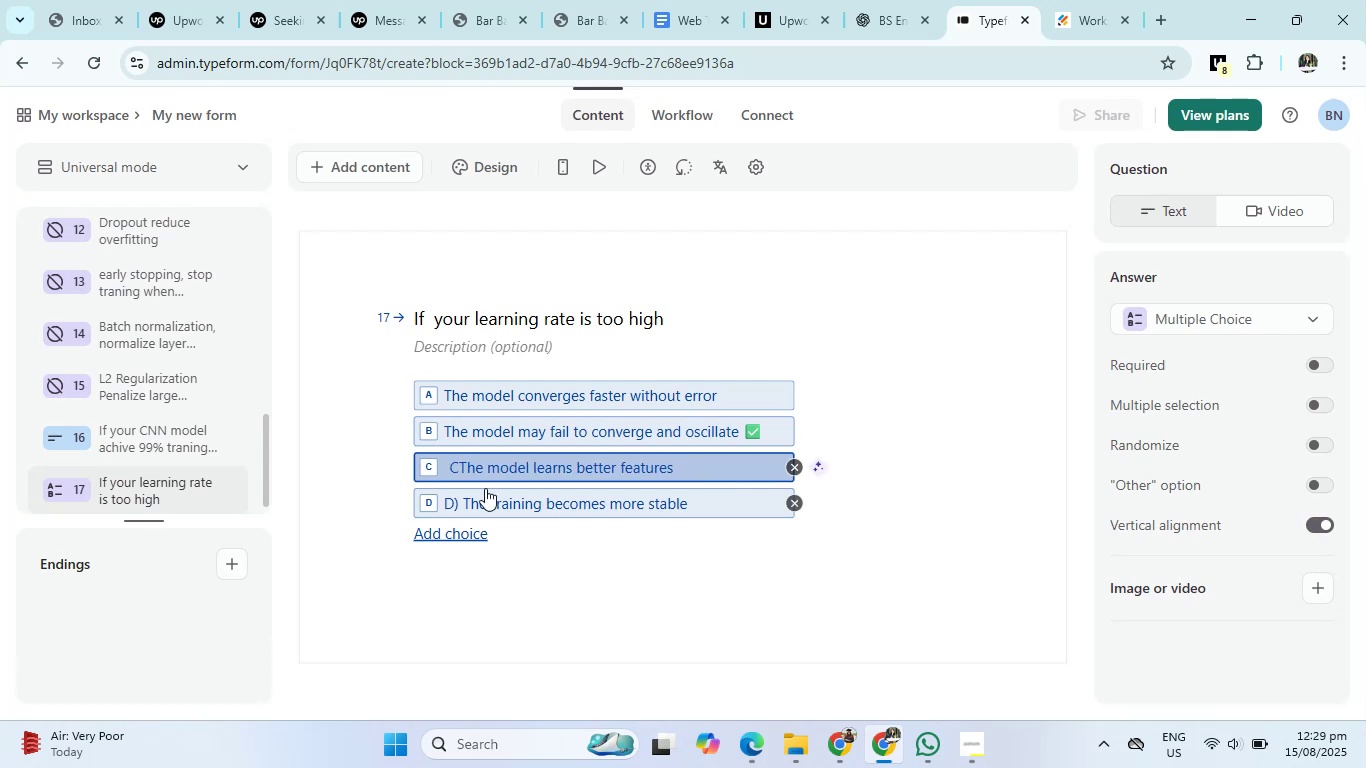 
key(Backspace)
 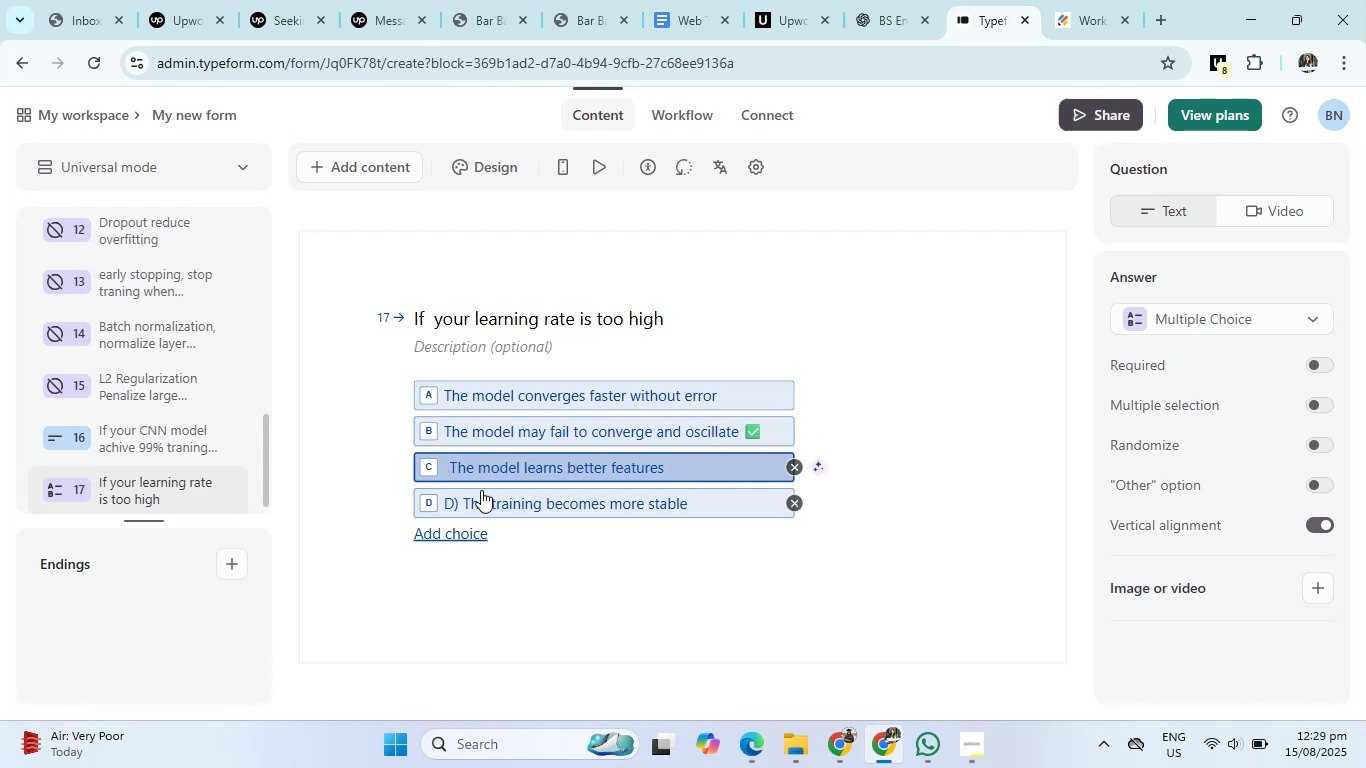 
key(Backspace)
 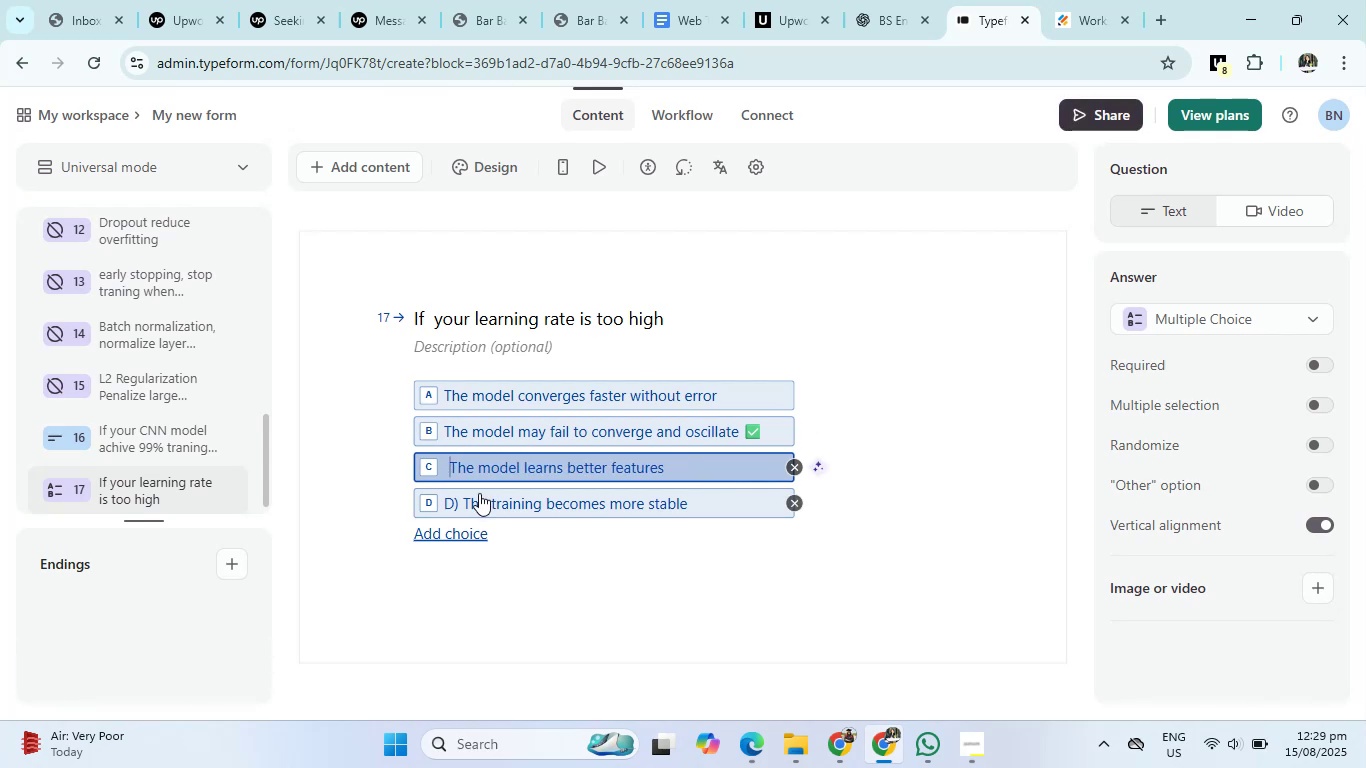 
key(Backspace)
 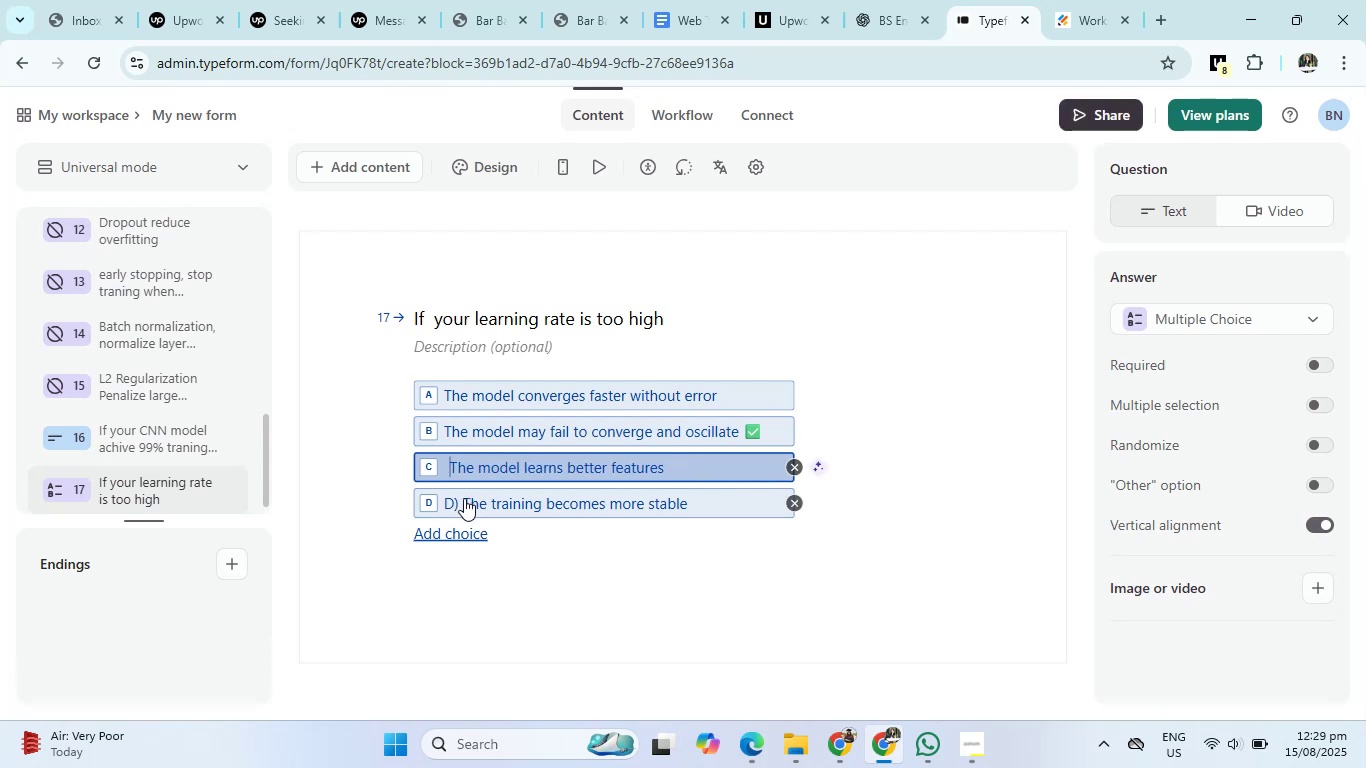 
left_click([463, 499])
 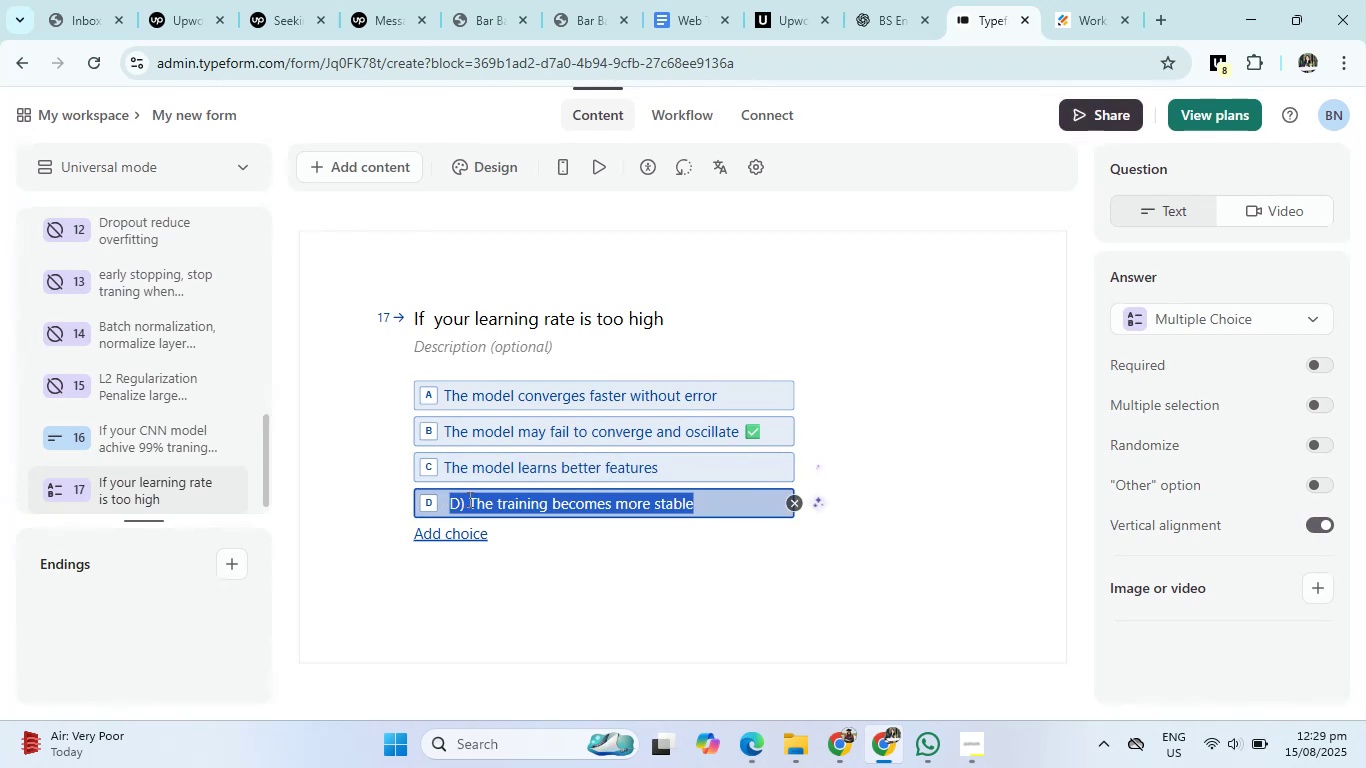 
left_click([469, 500])
 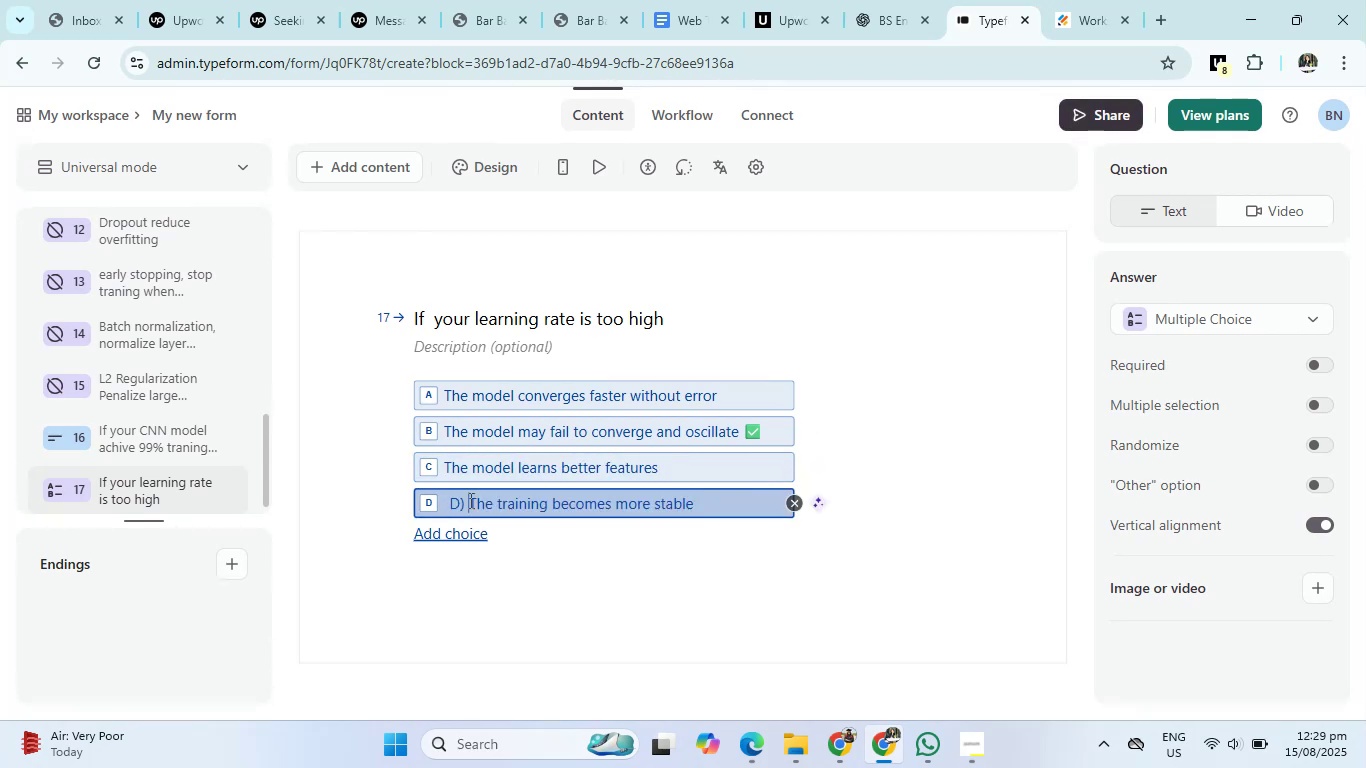 
key(Backspace)
 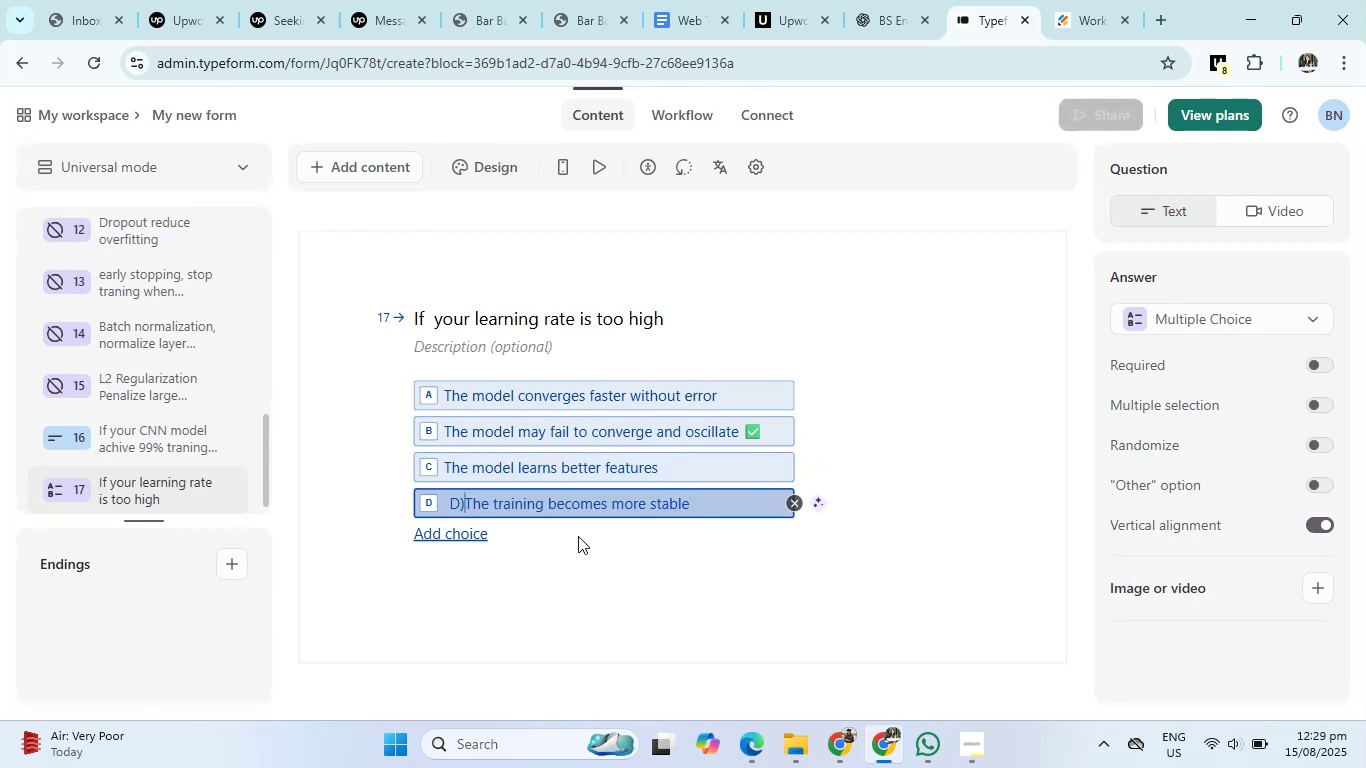 
key(Backspace)
 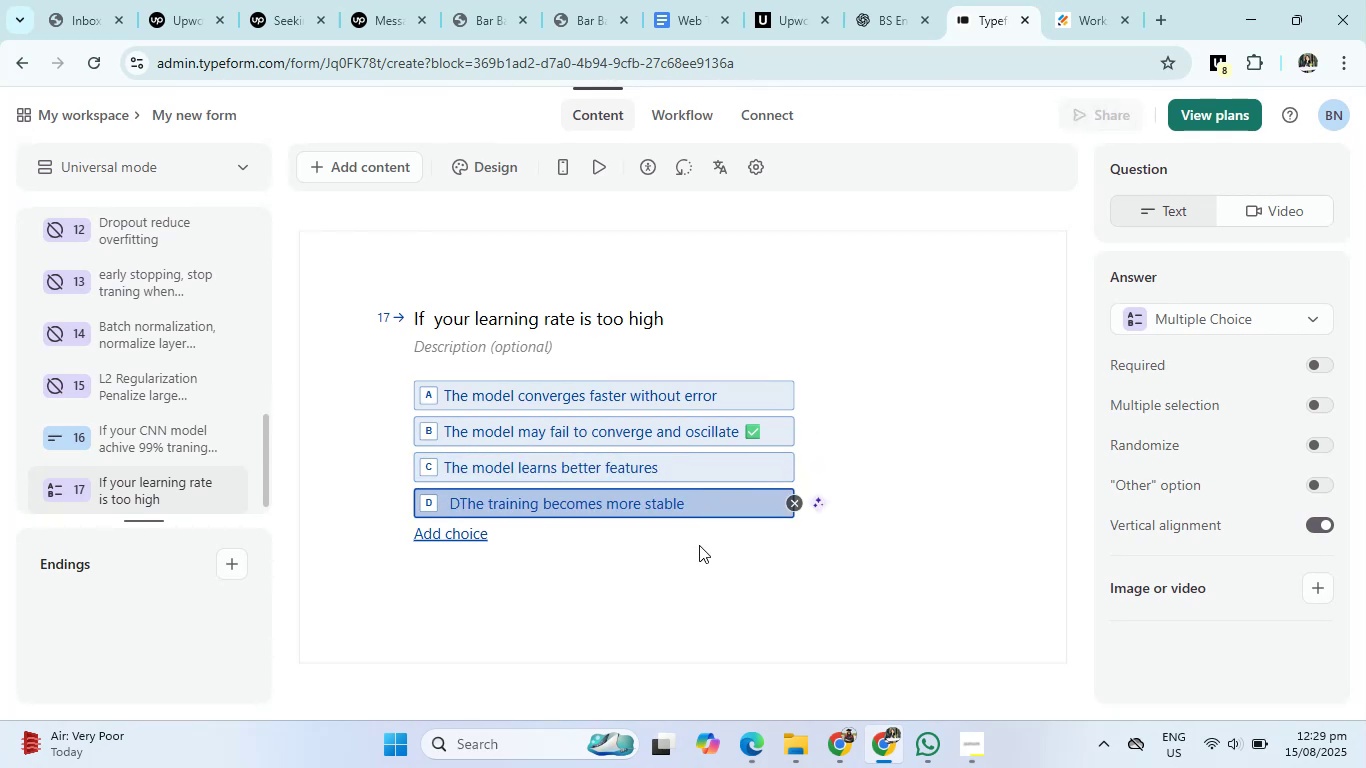 
key(Backspace)
 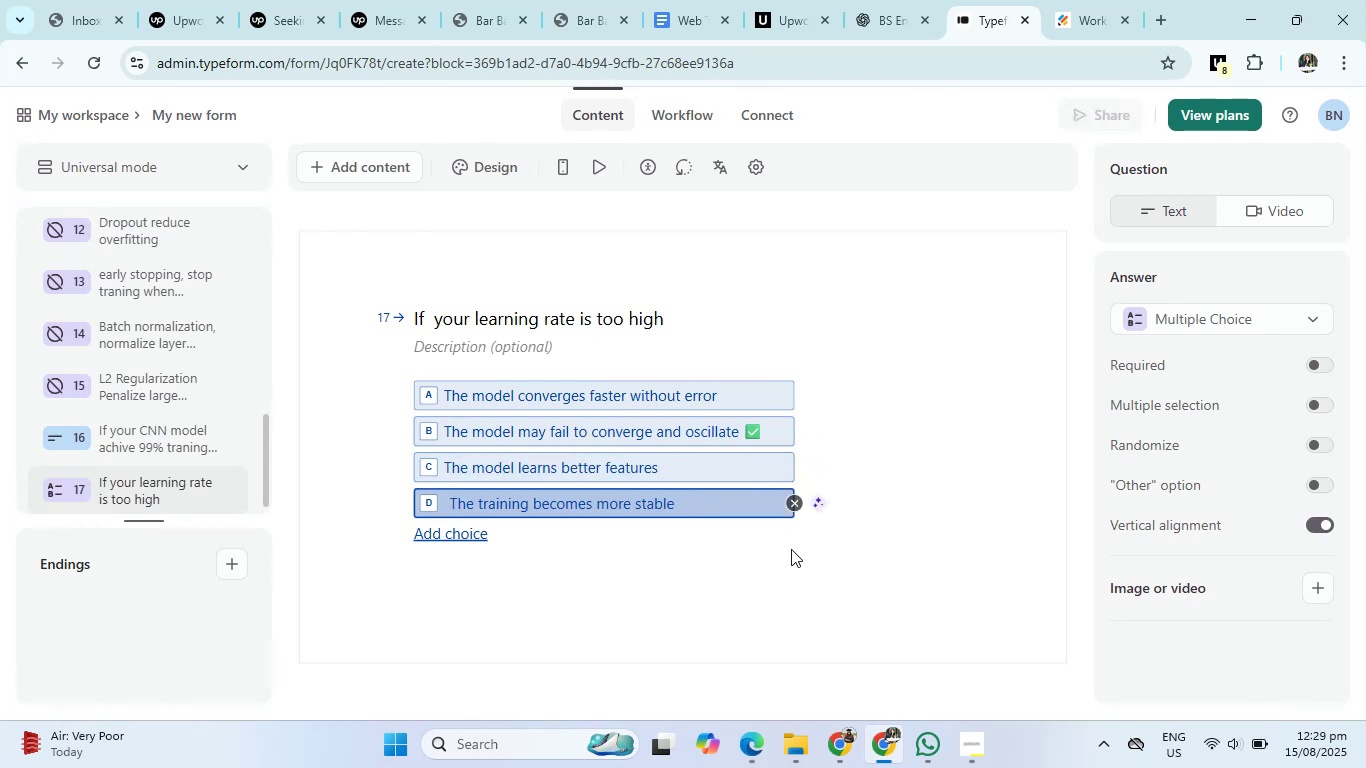 
key(Backspace)
 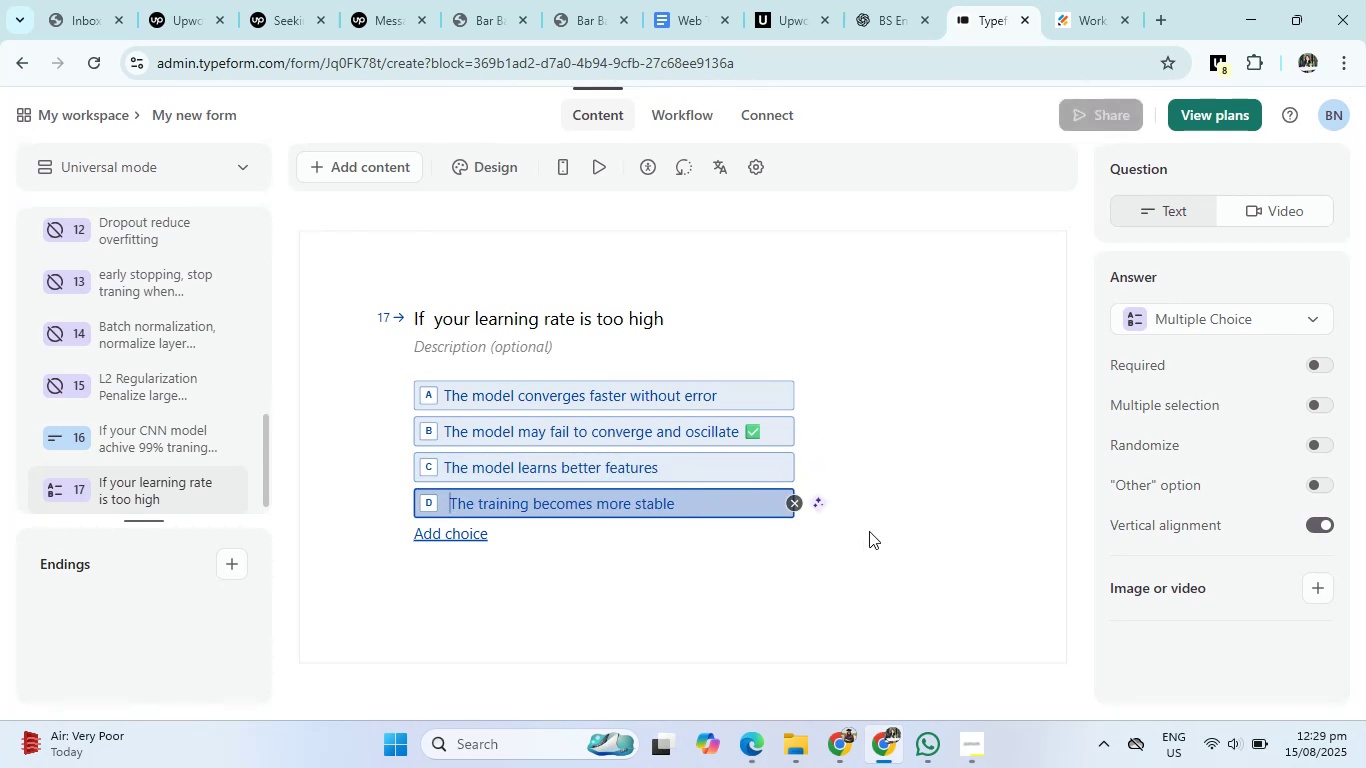 
key(Backspace)
 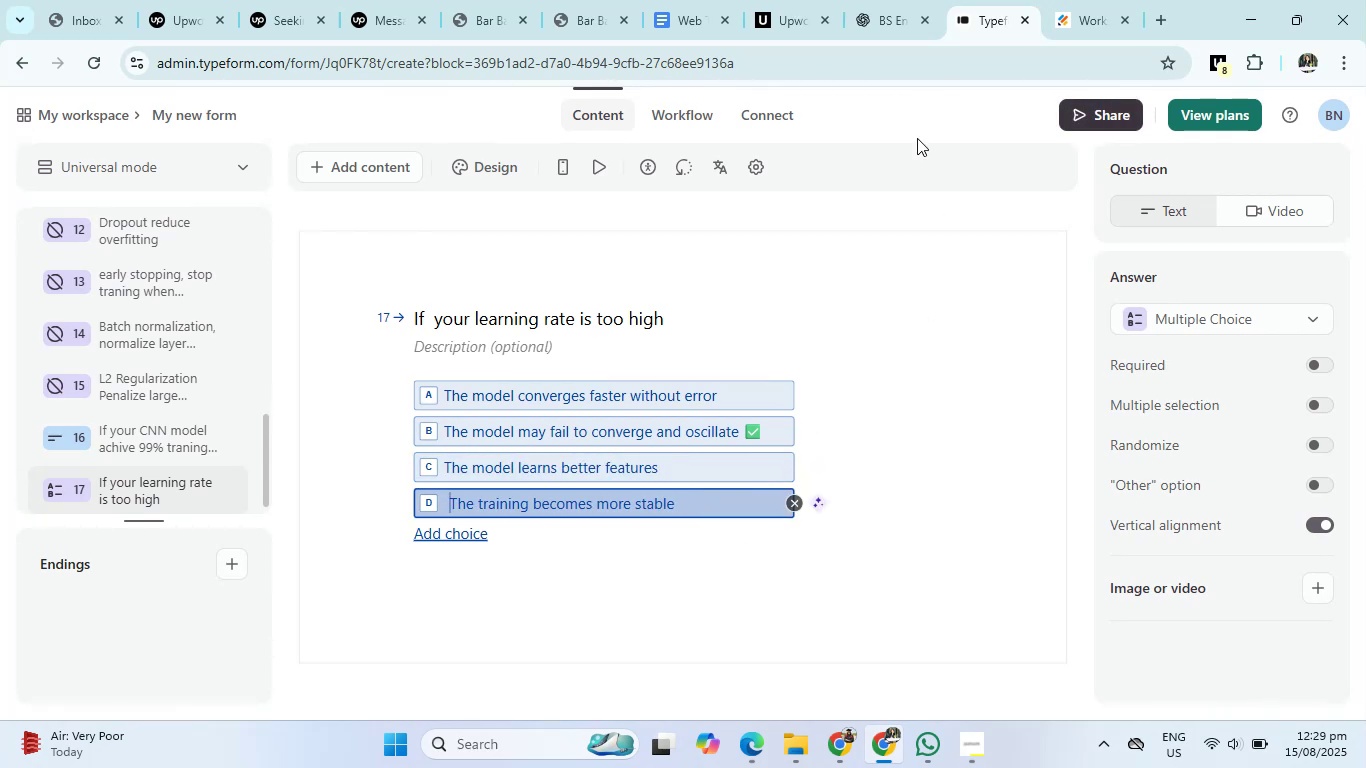 
left_click([893, 1])
 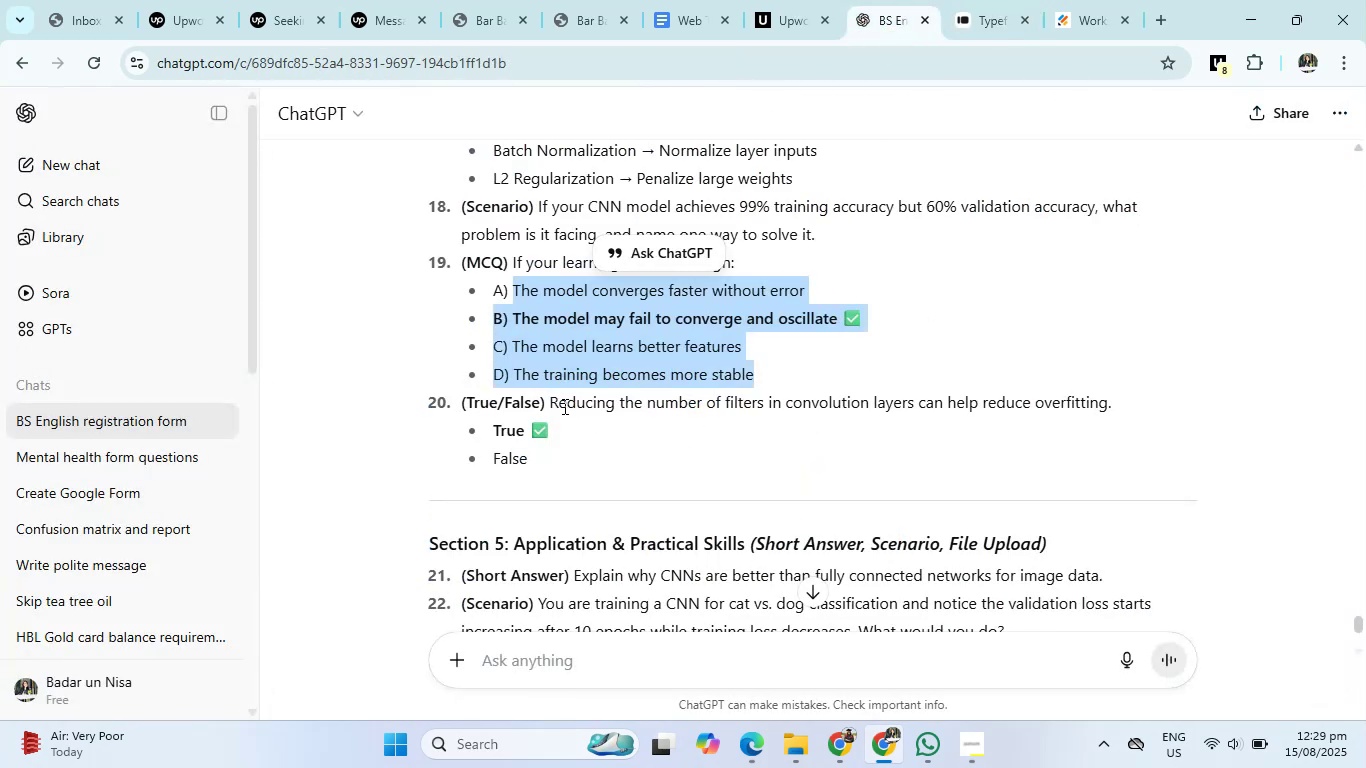 
left_click_drag(start_coordinate=[551, 408], to_coordinate=[1226, 430])
 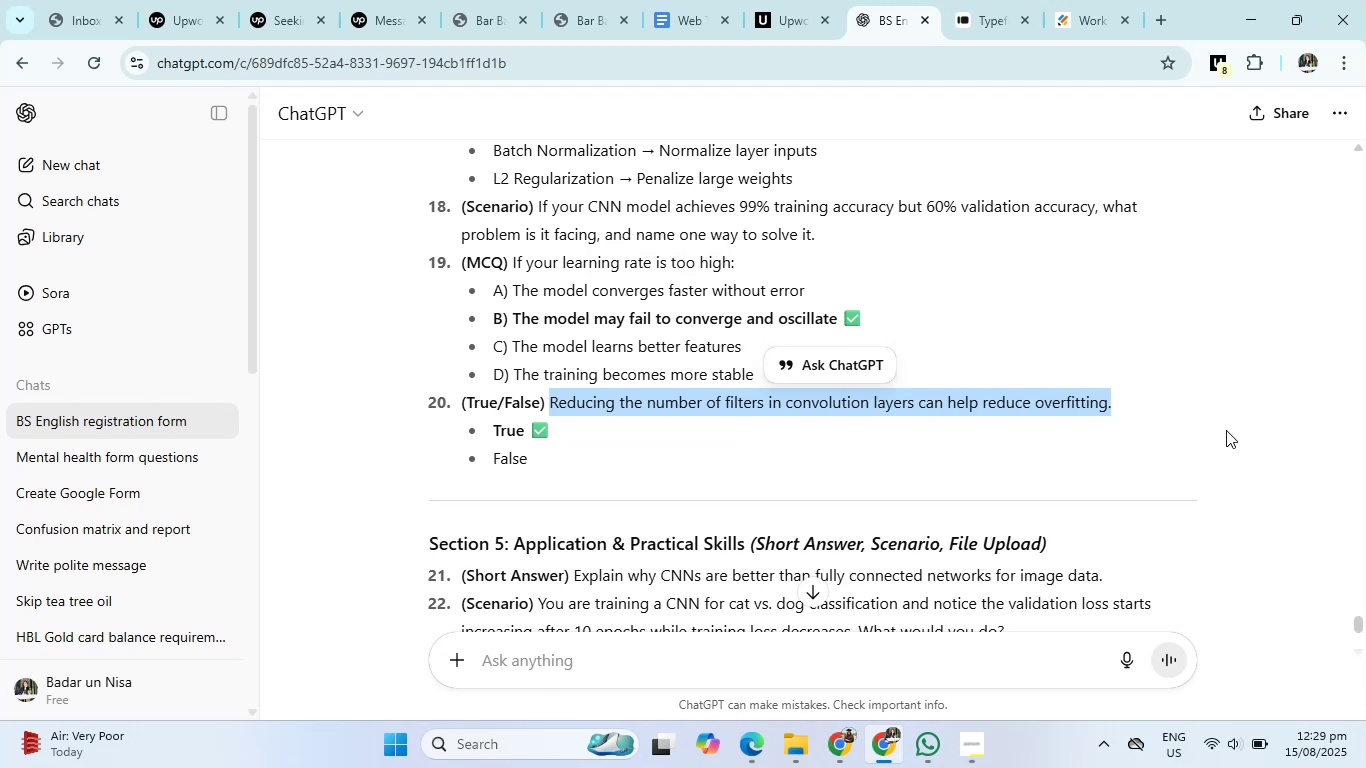 
wait(7.06)
 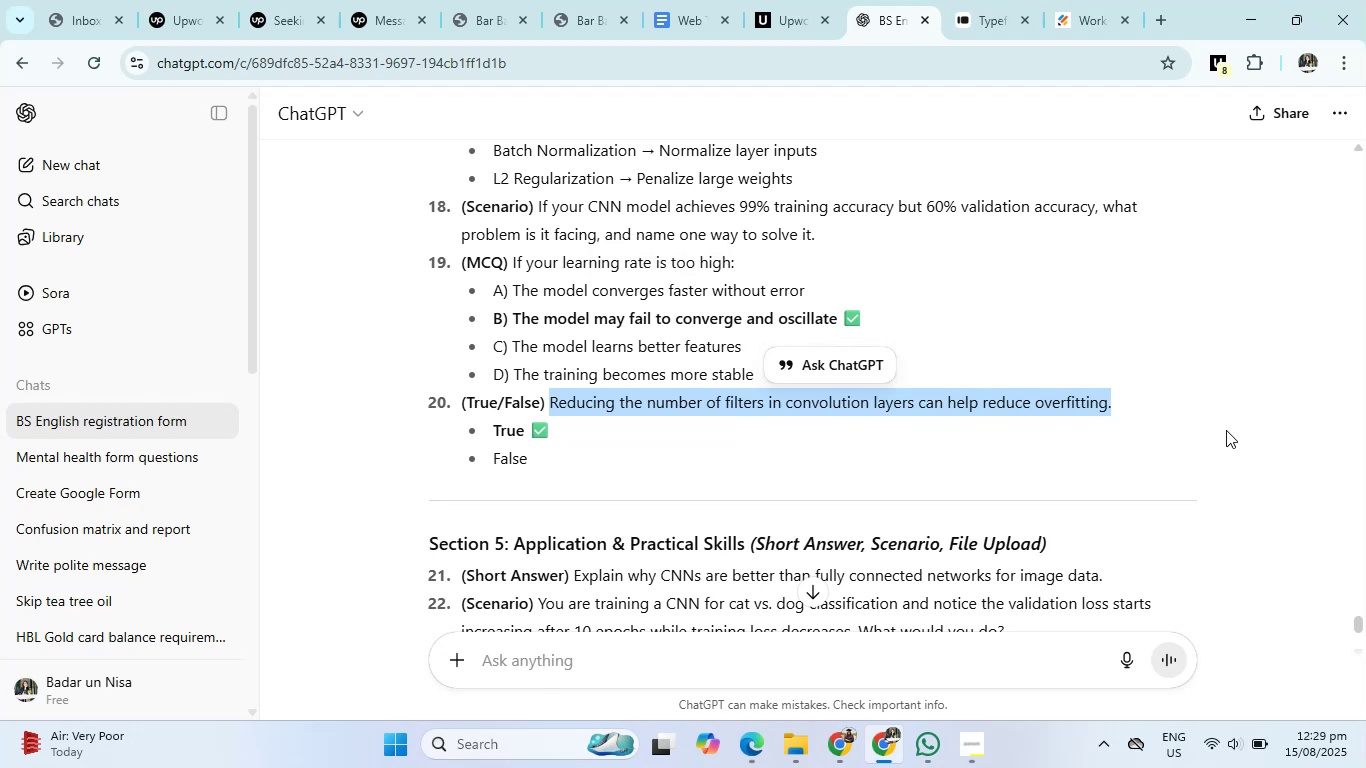 
double_click([996, 0])
 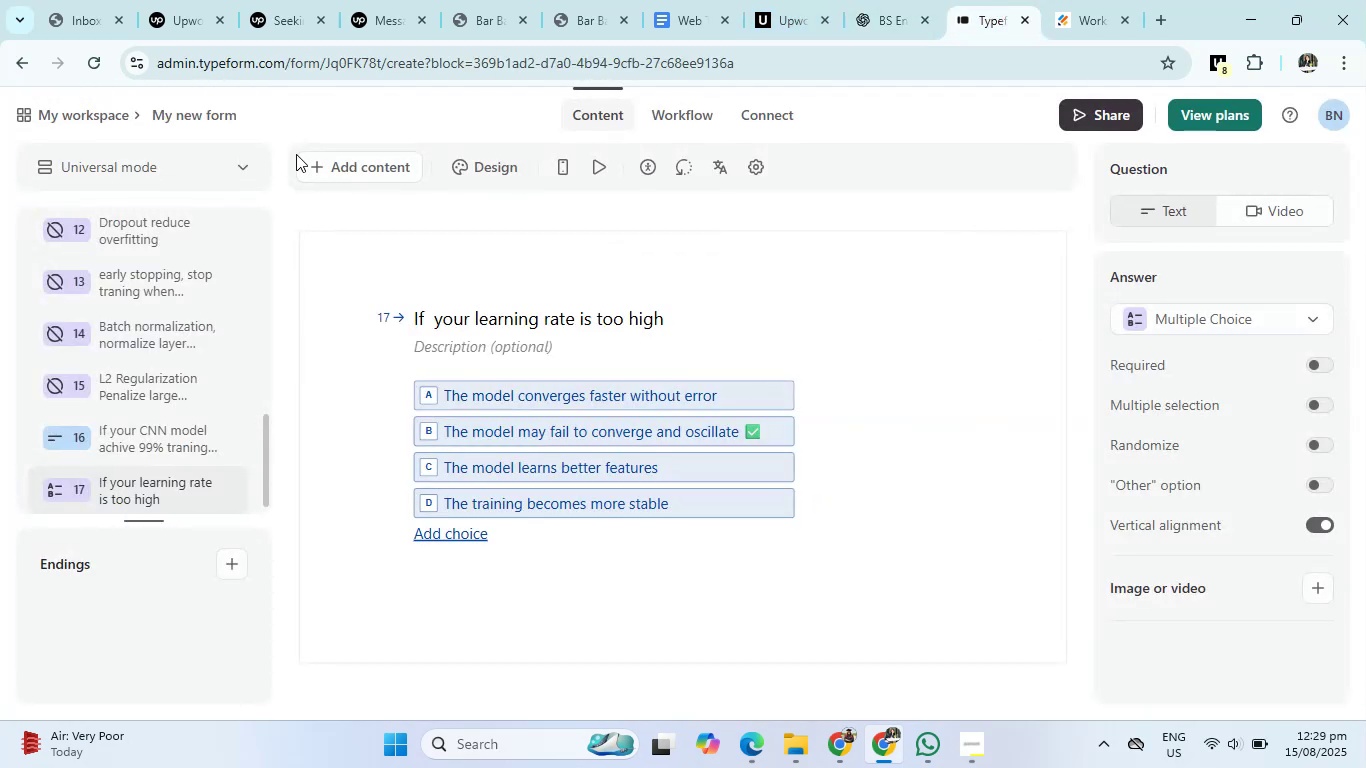 
left_click([350, 154])
 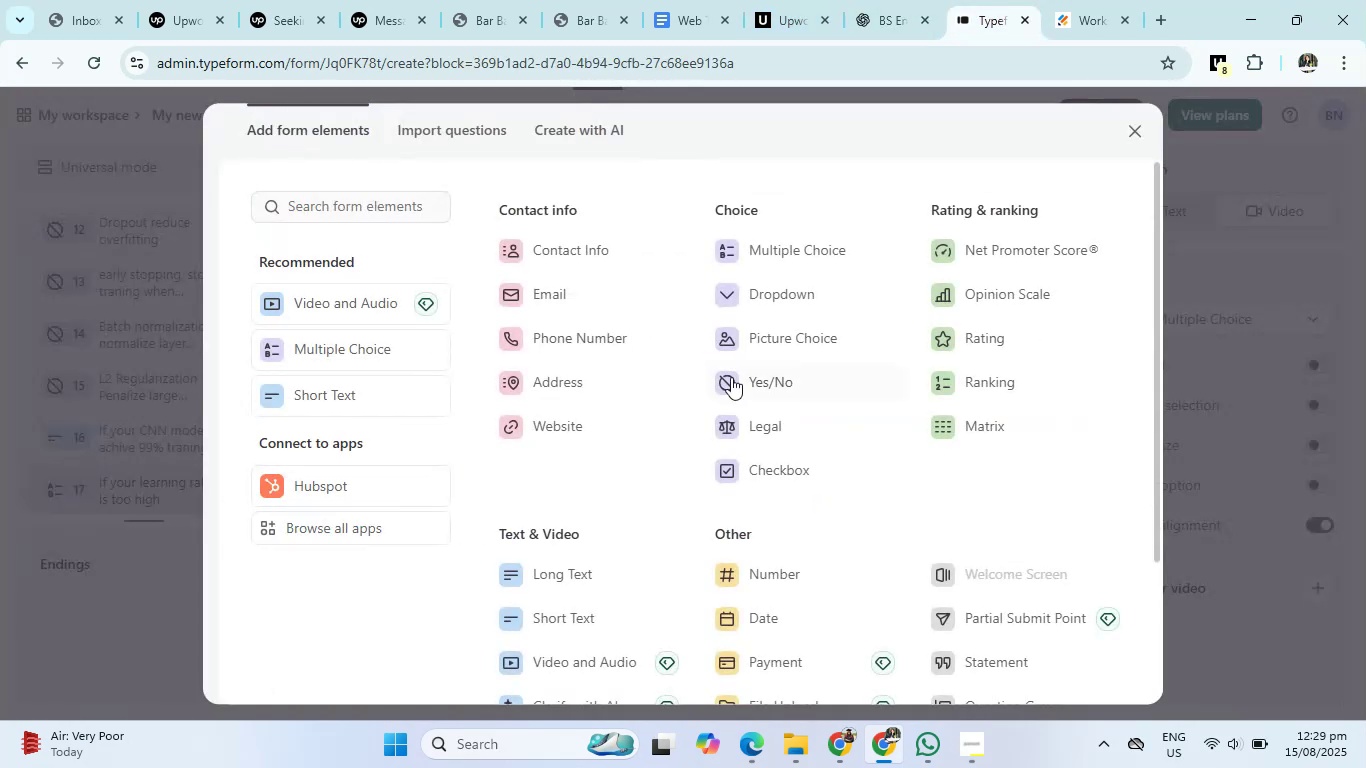 
left_click([744, 379])
 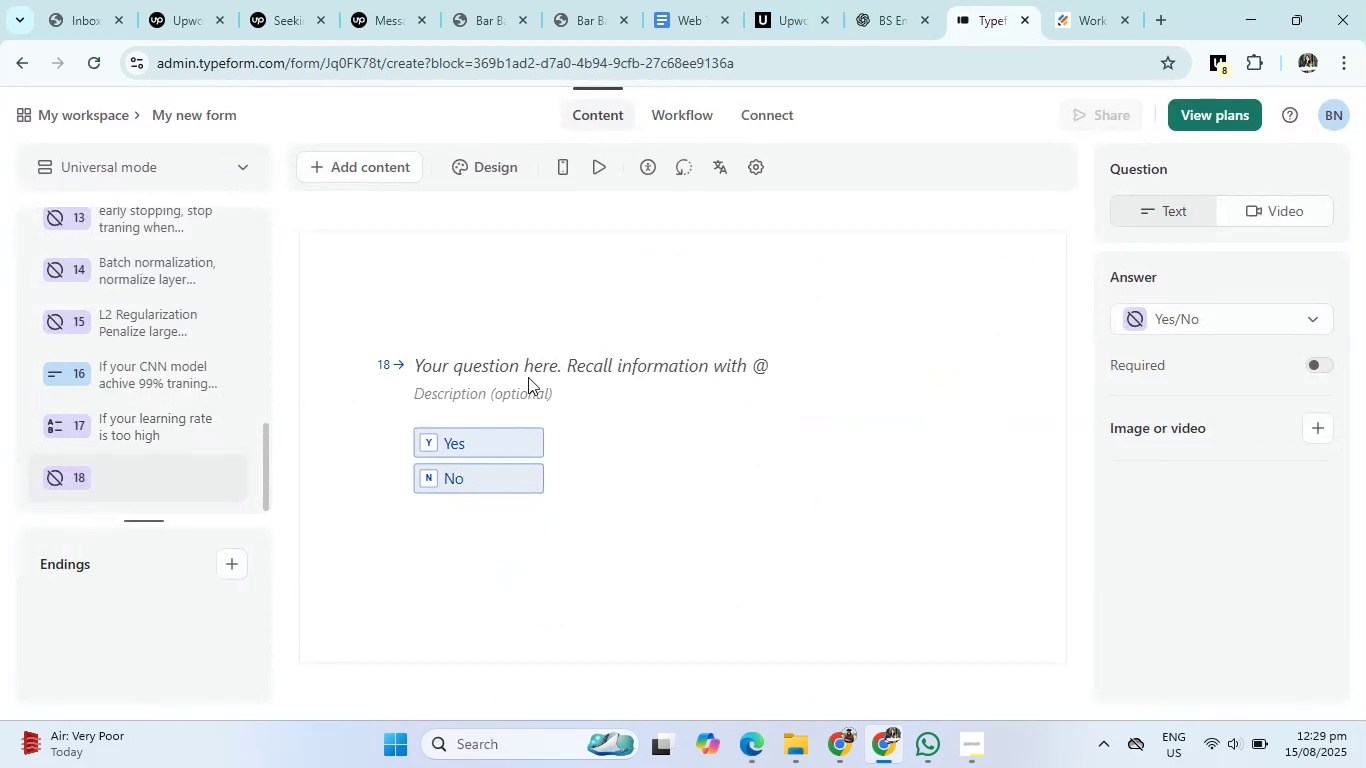 
left_click([528, 364])
 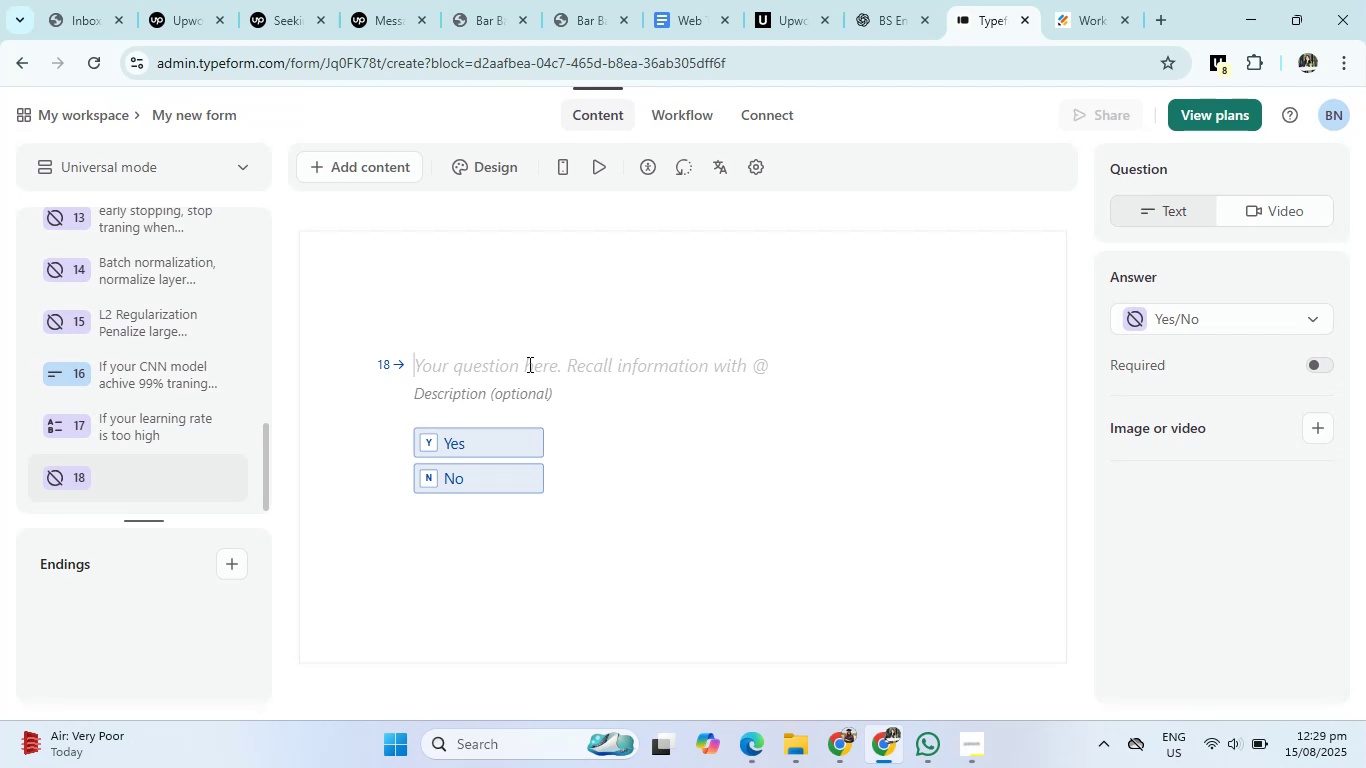 
type(Reduce)
key(Backspace)
type(ing the number of filters o)
key(Backspace)
type(in )
 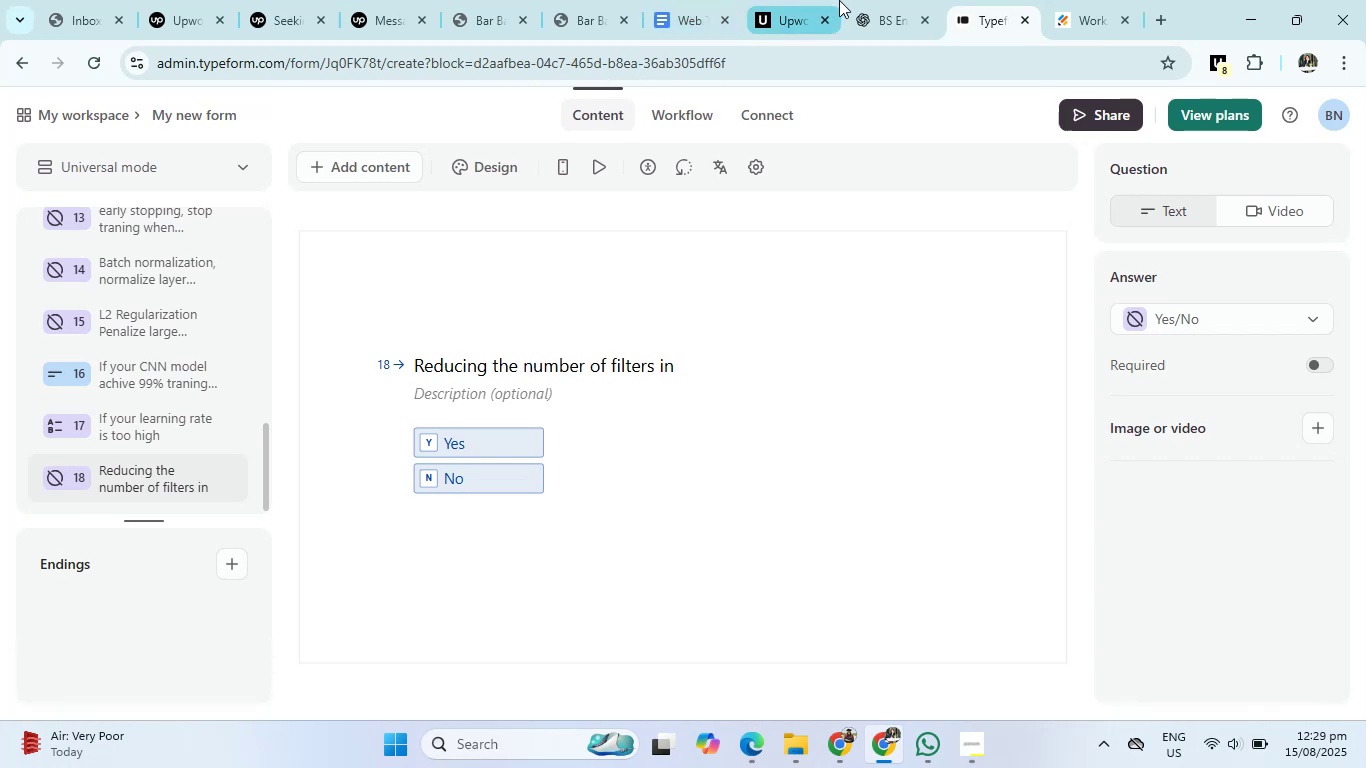 
left_click([854, 0])
 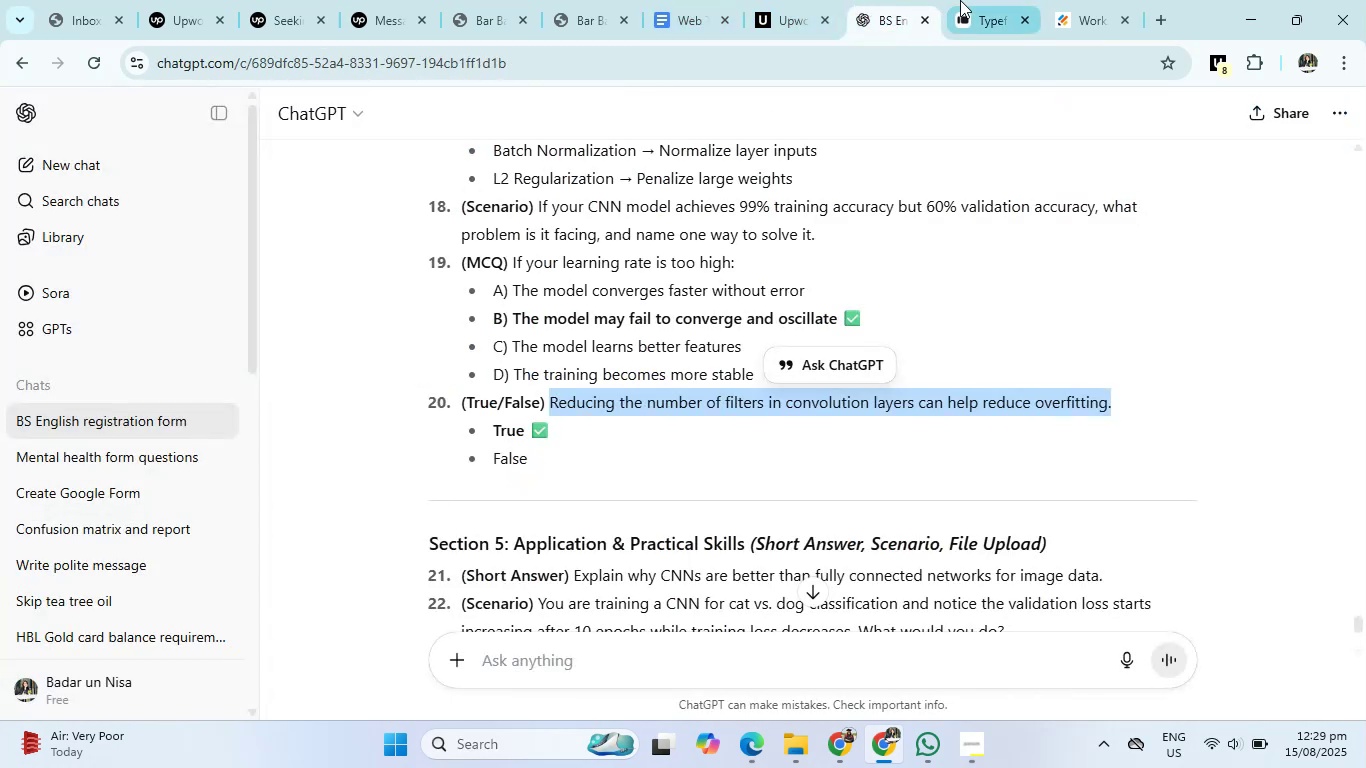 
left_click([984, 0])
 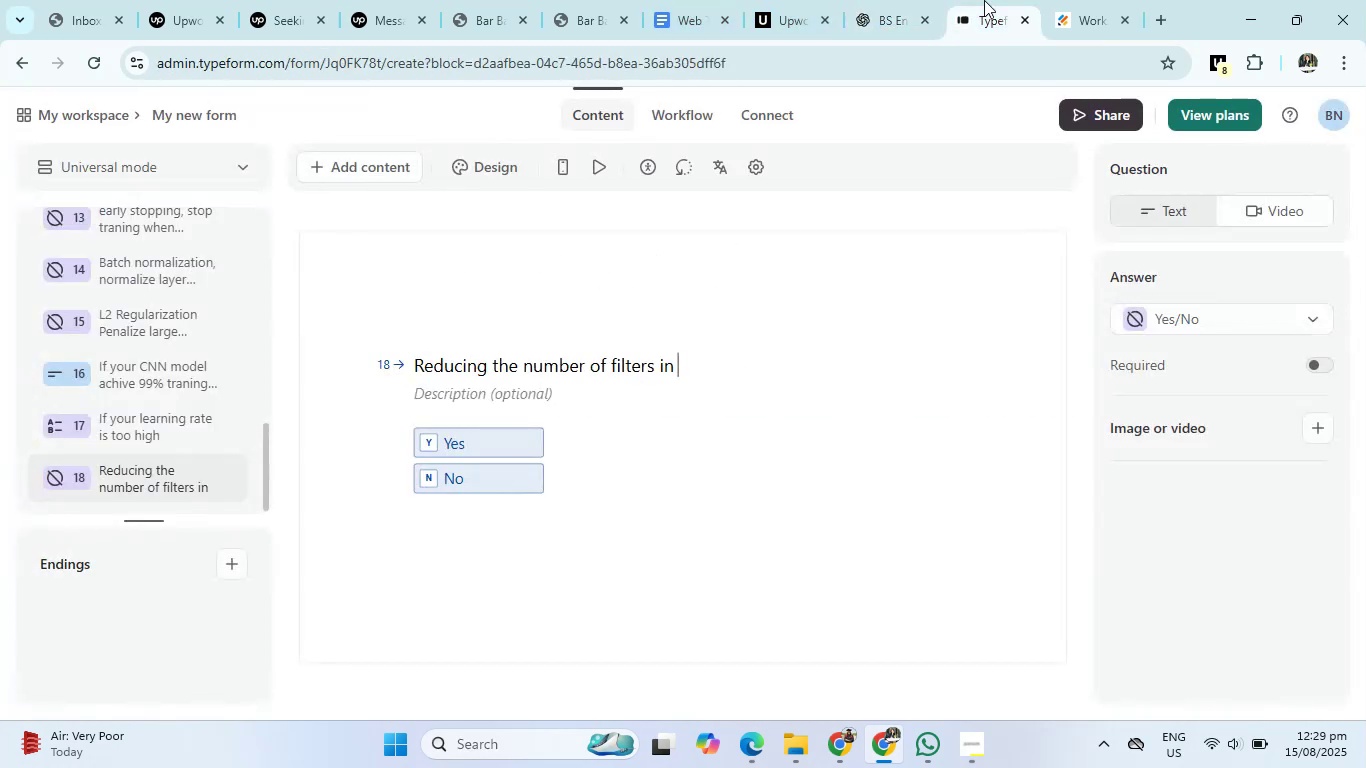 
type(convulutional layers a)
key(Backspace)
type(can rd)
key(Backspace)
type(educe the )
 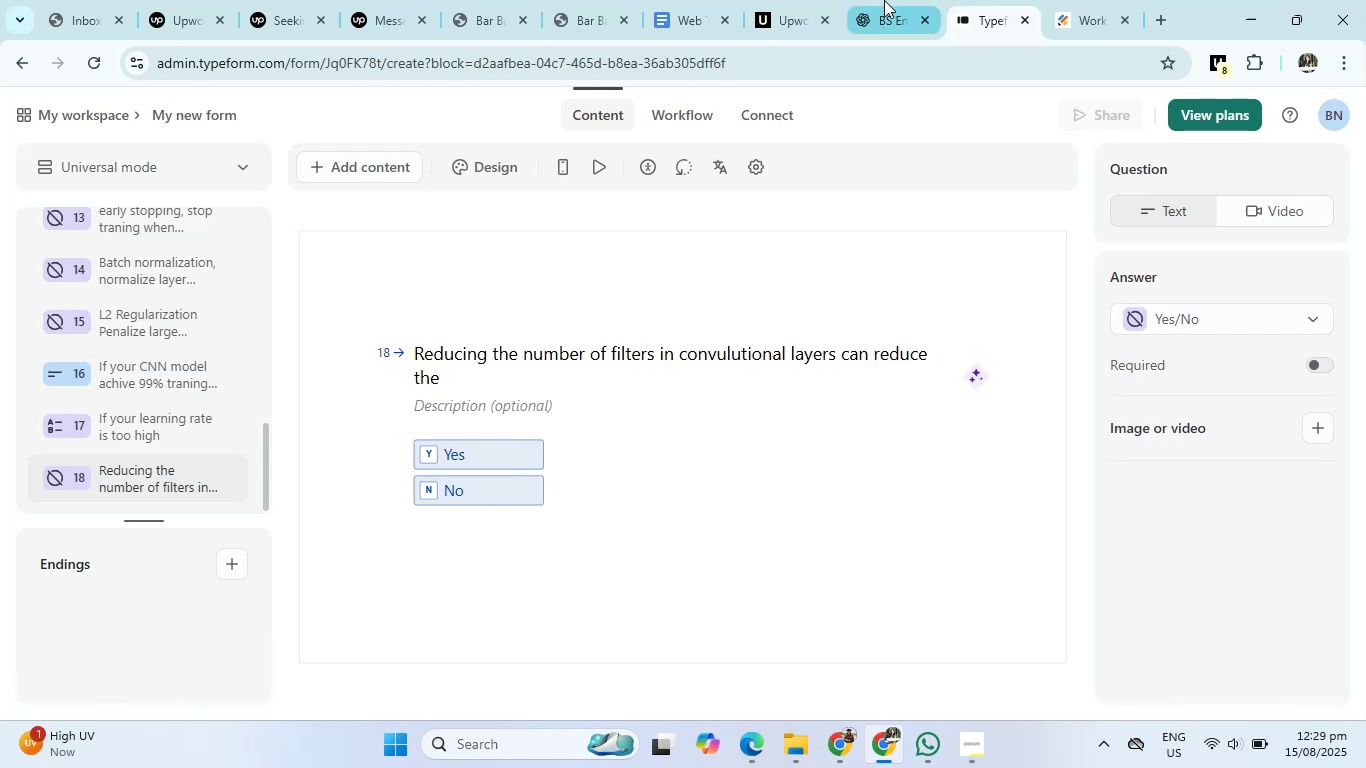 
left_click([884, 0])
 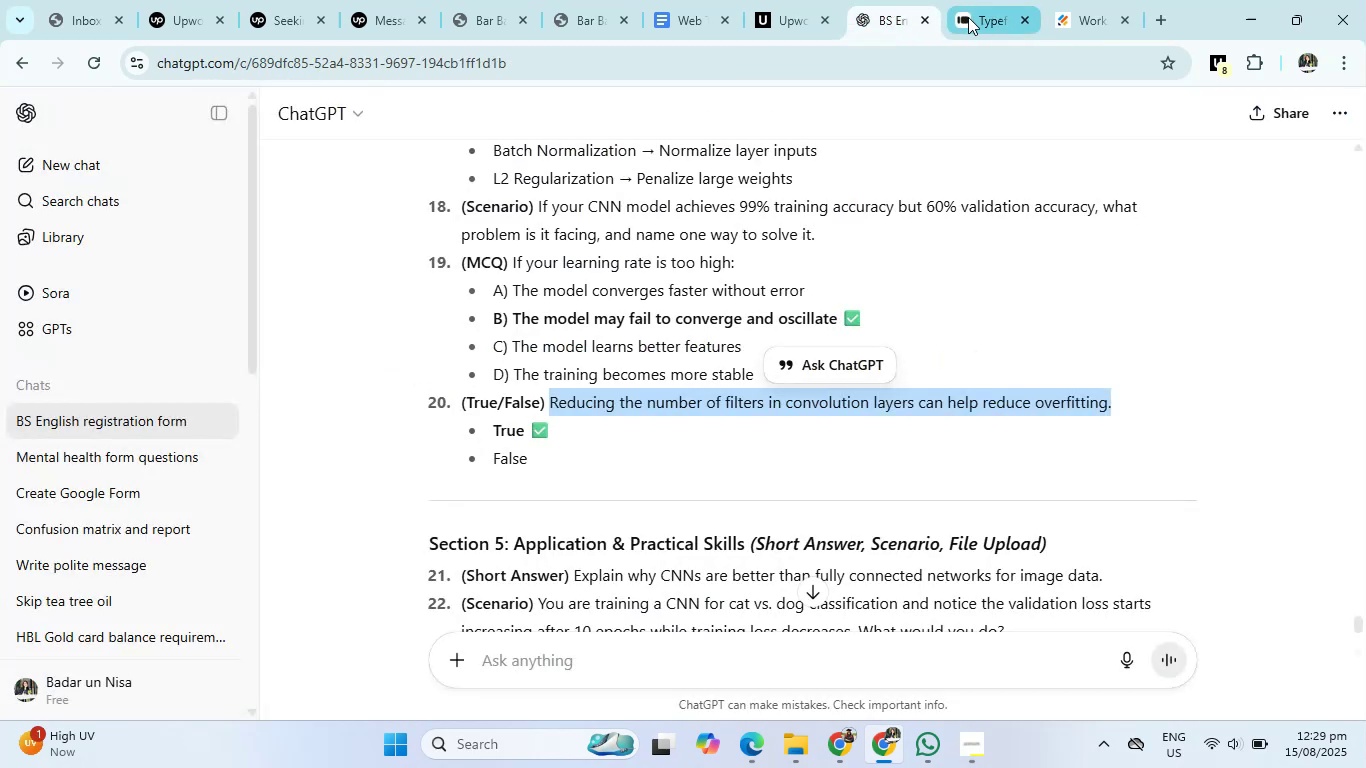 
left_click([977, 19])
 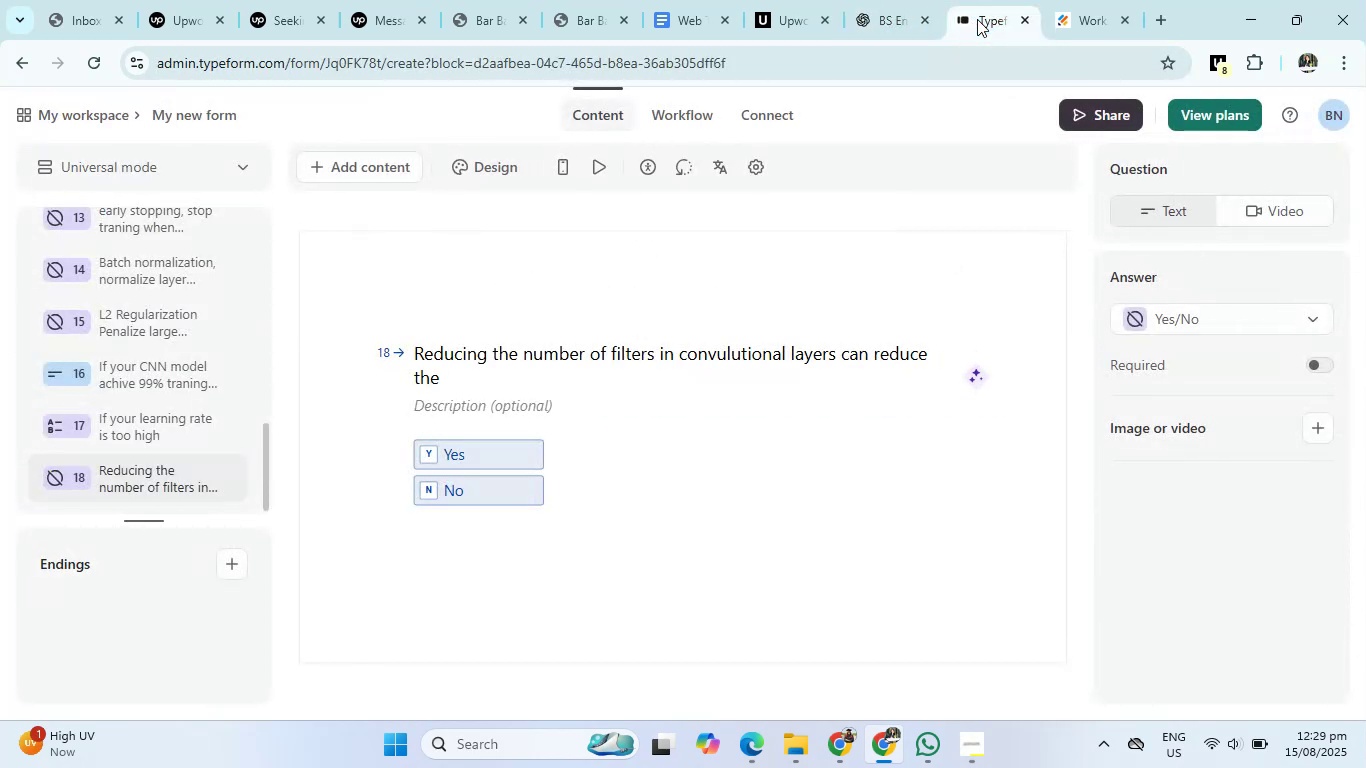 
type(overfitting of model)
 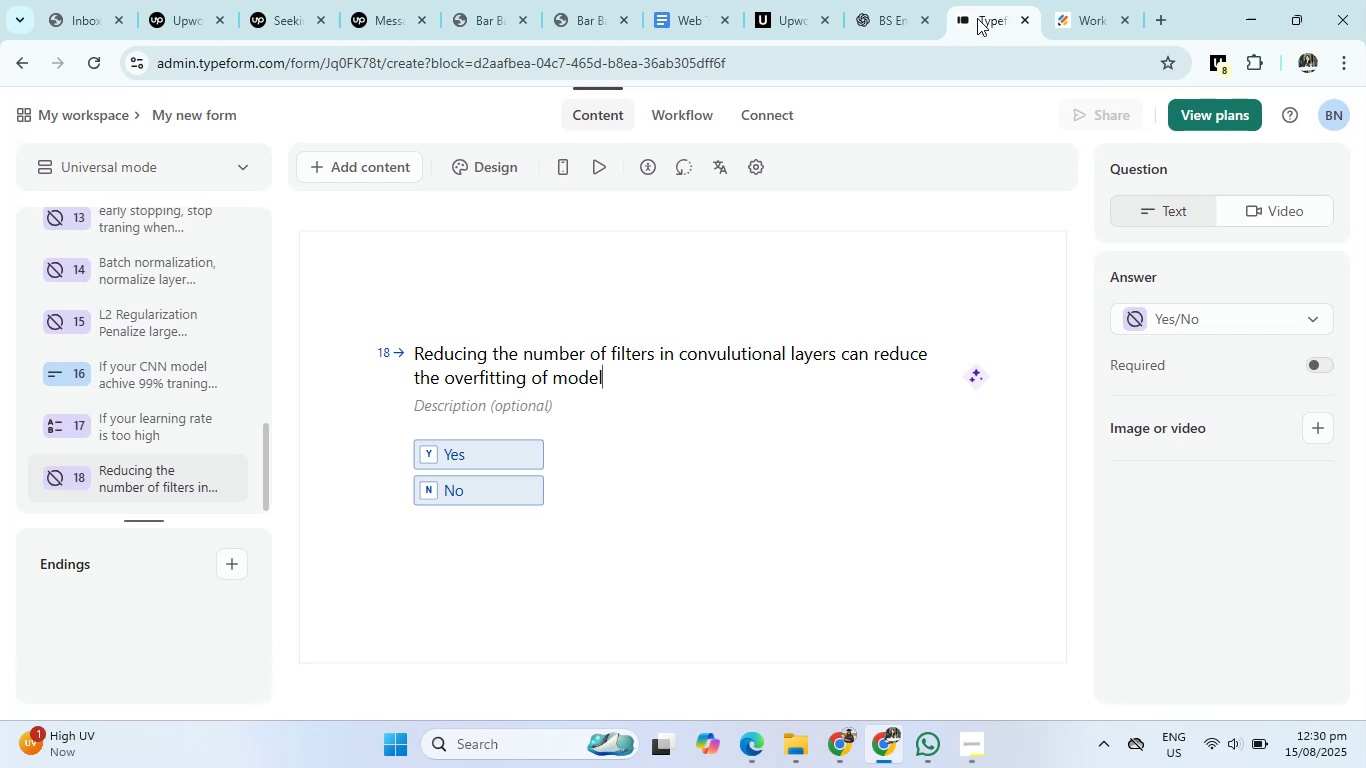 
left_click([877, 0])
 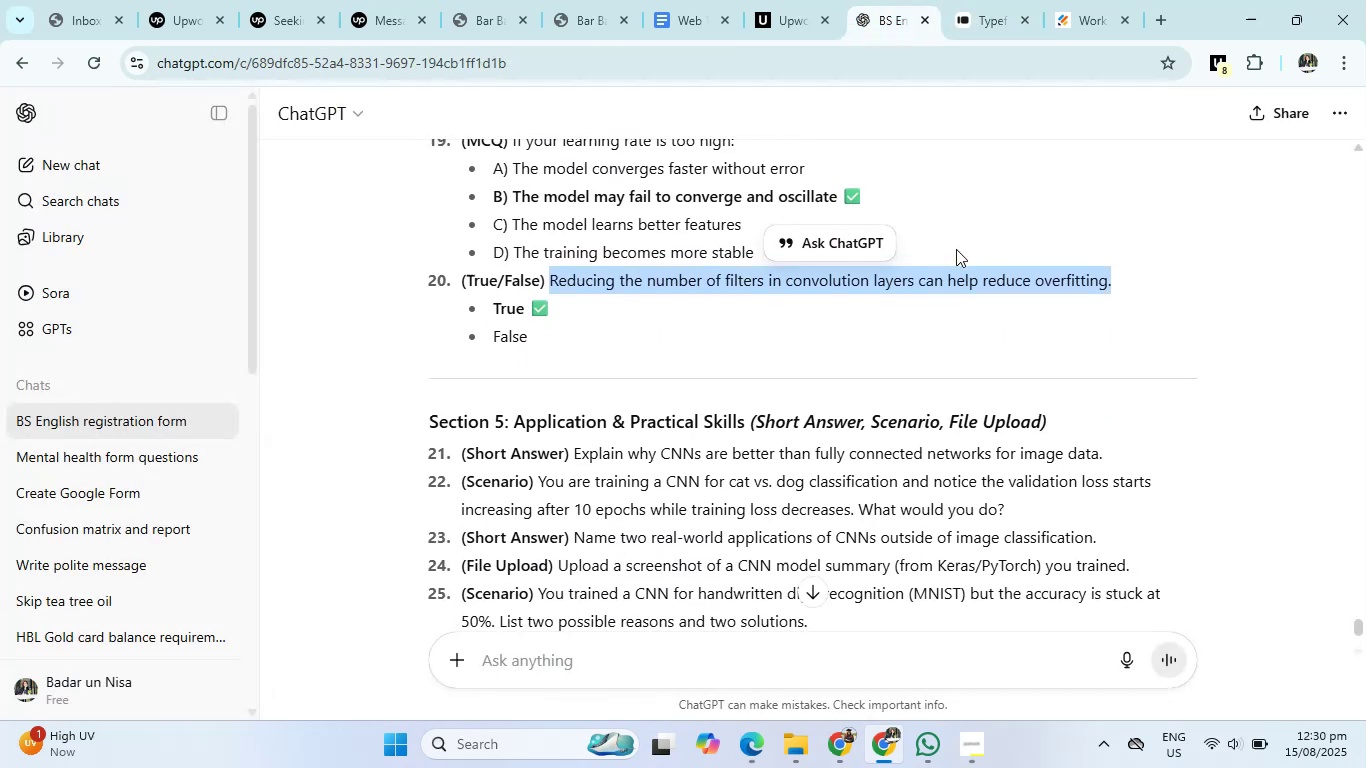 
wait(9.48)
 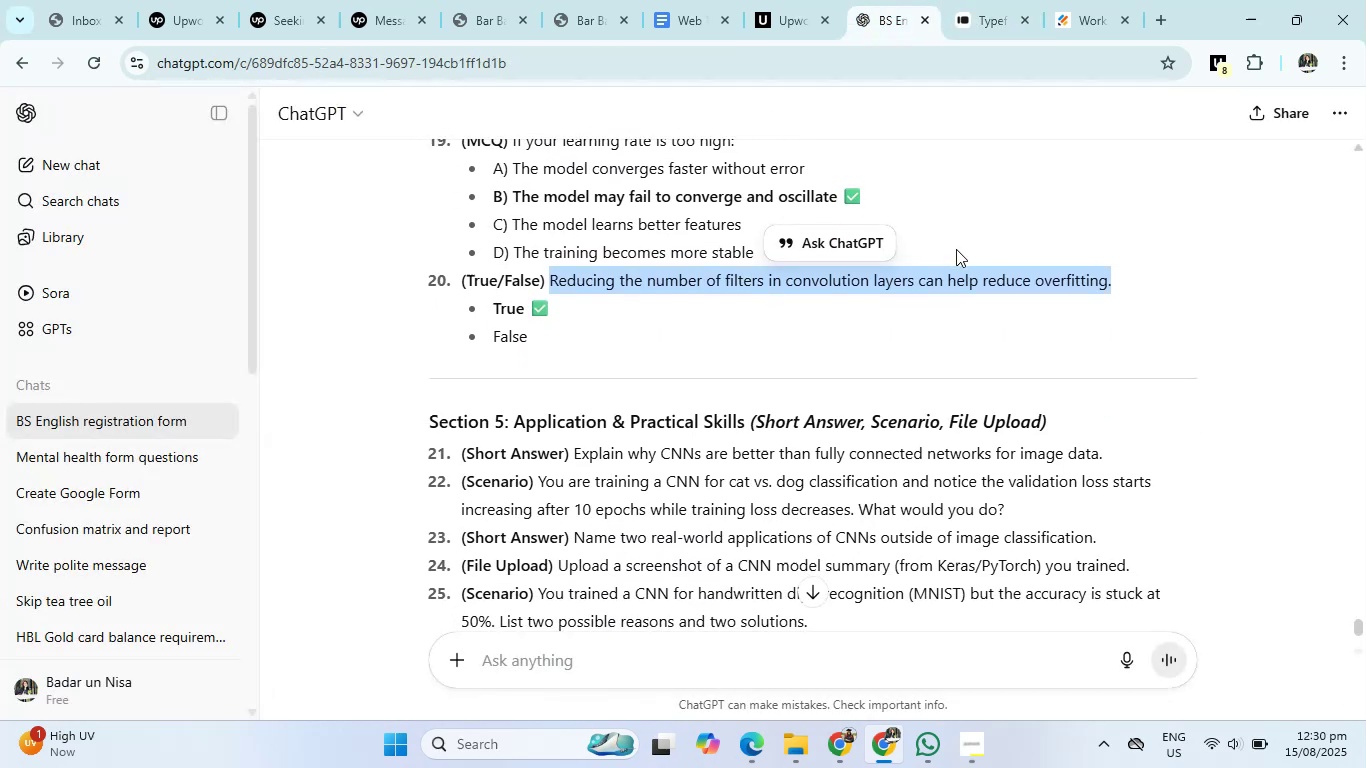 
left_click_drag(start_coordinate=[572, 271], to_coordinate=[1168, 264])
 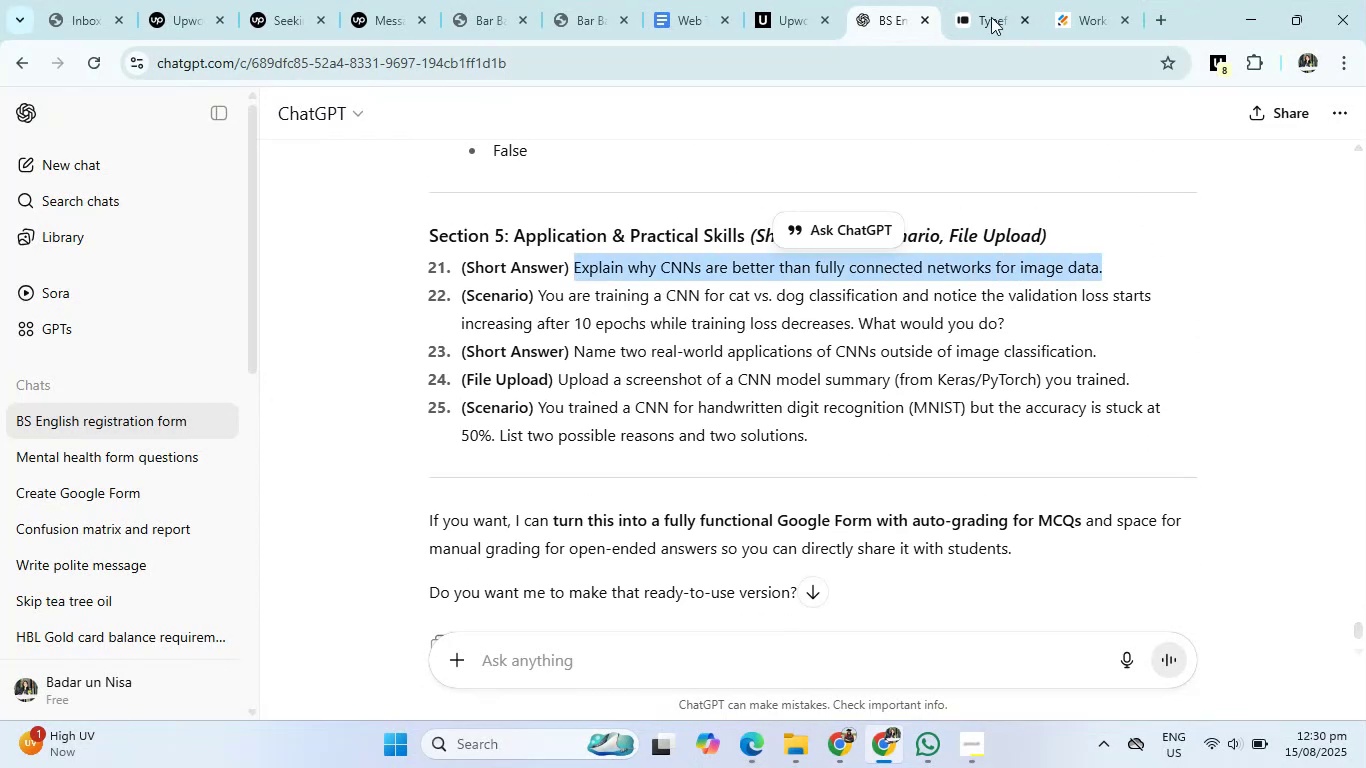 
left_click([975, 0])
 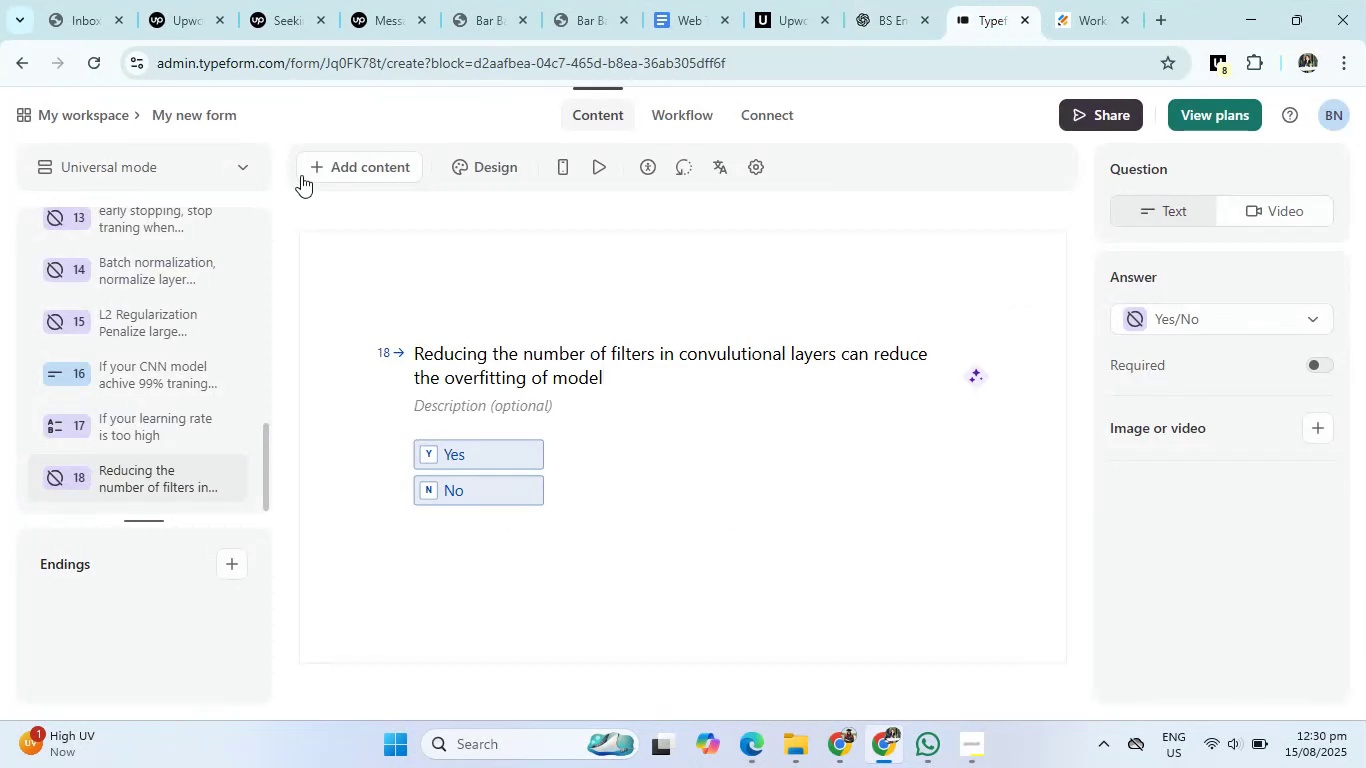 
left_click([341, 156])
 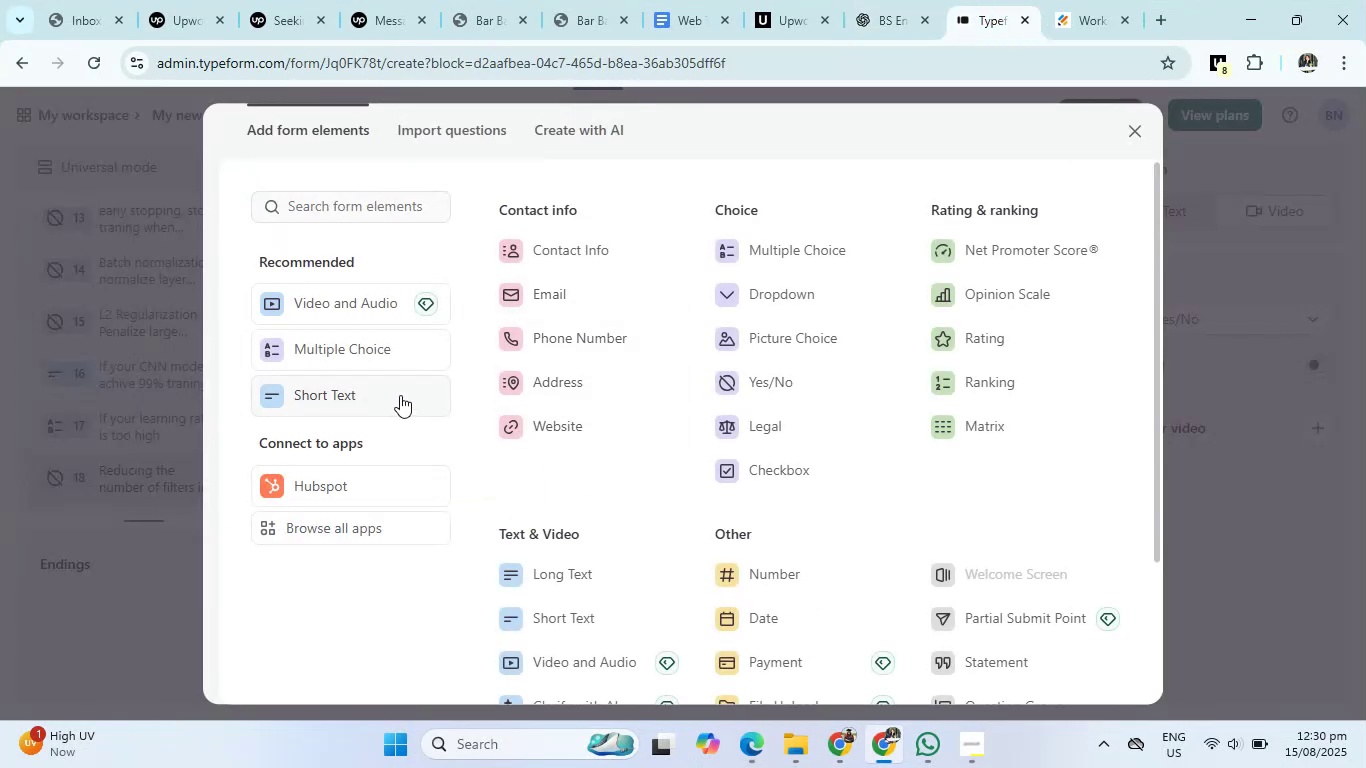 
left_click([586, 615])
 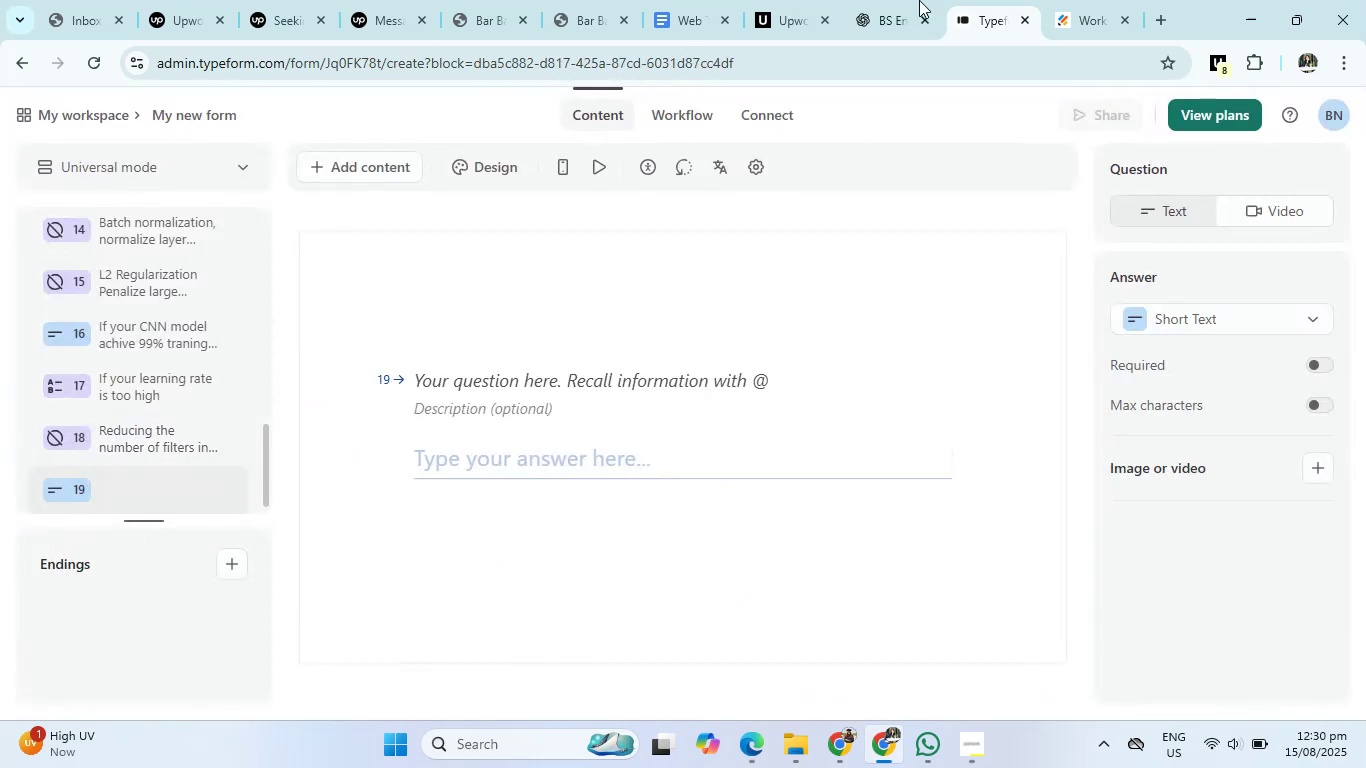 
left_click([922, 0])
 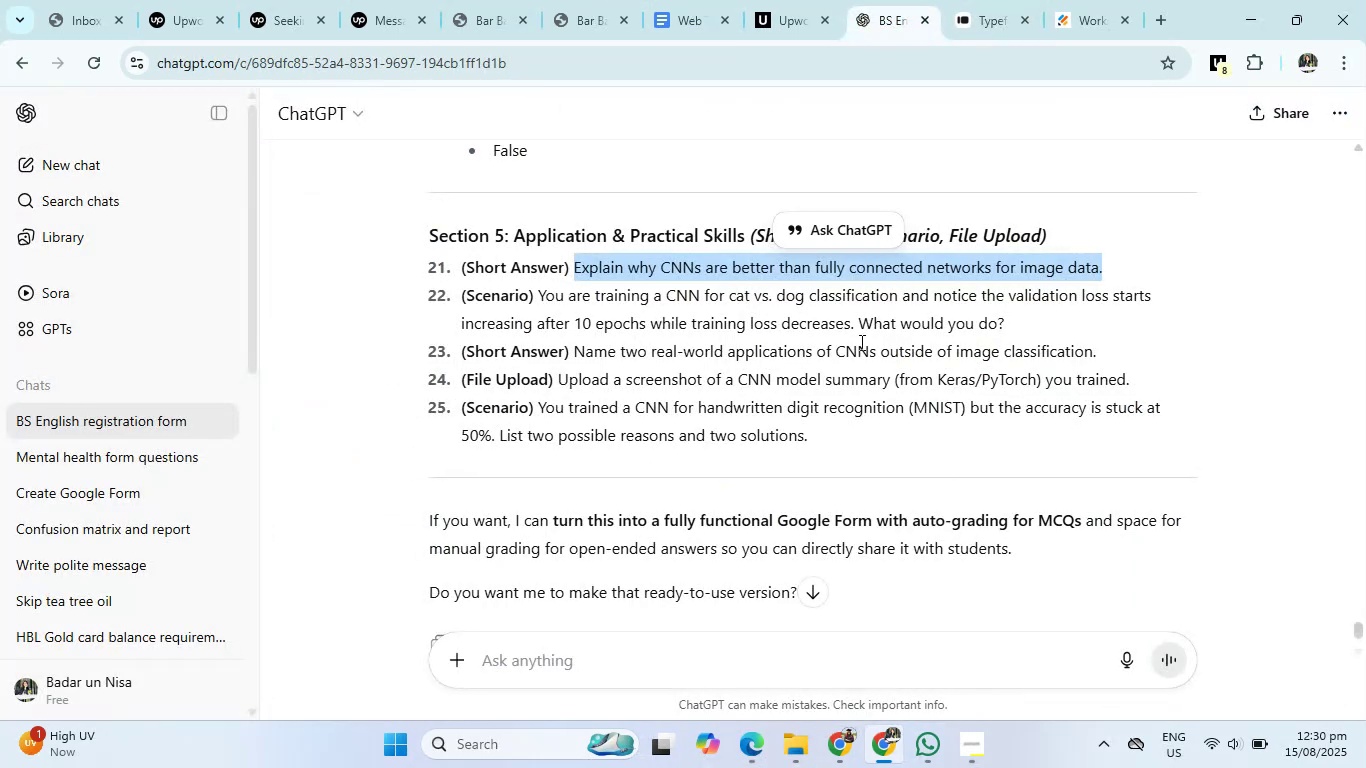 
wait(5.07)
 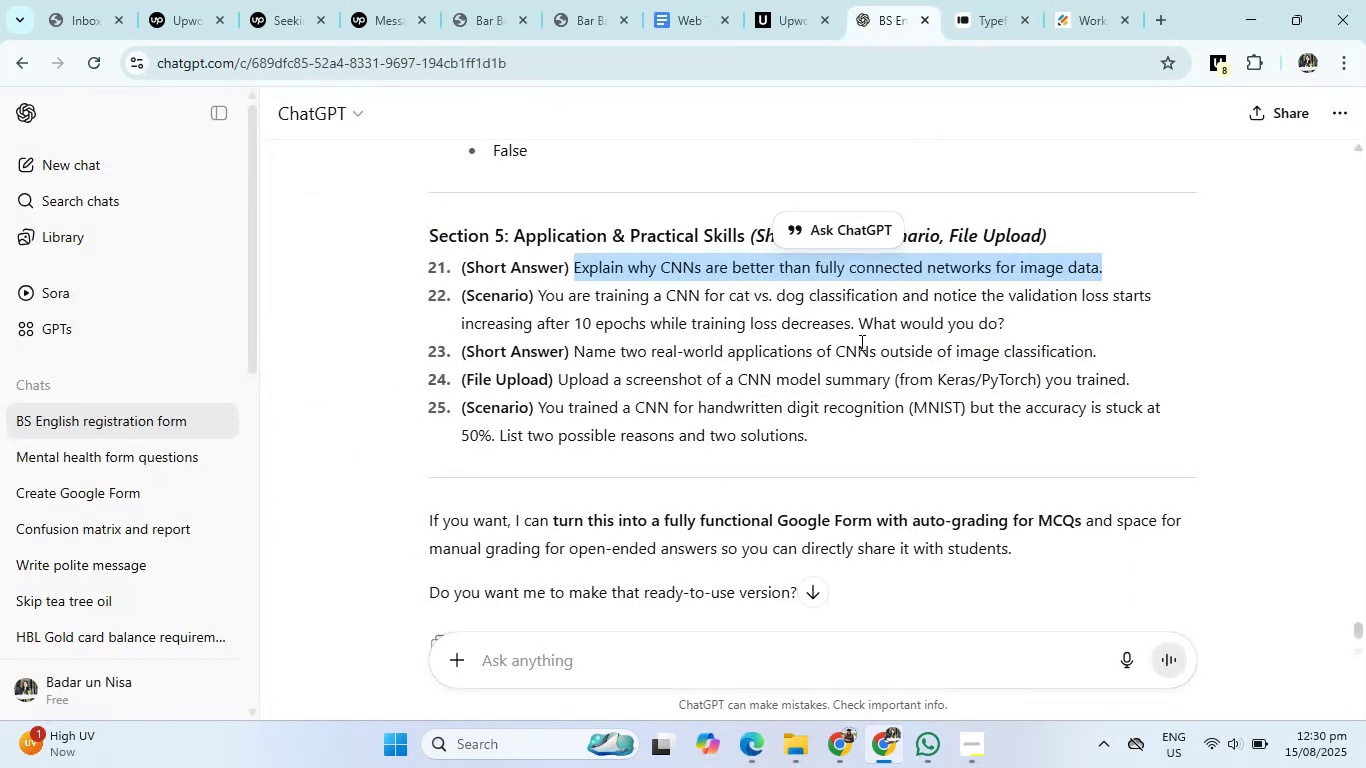 
left_click([974, 0])
 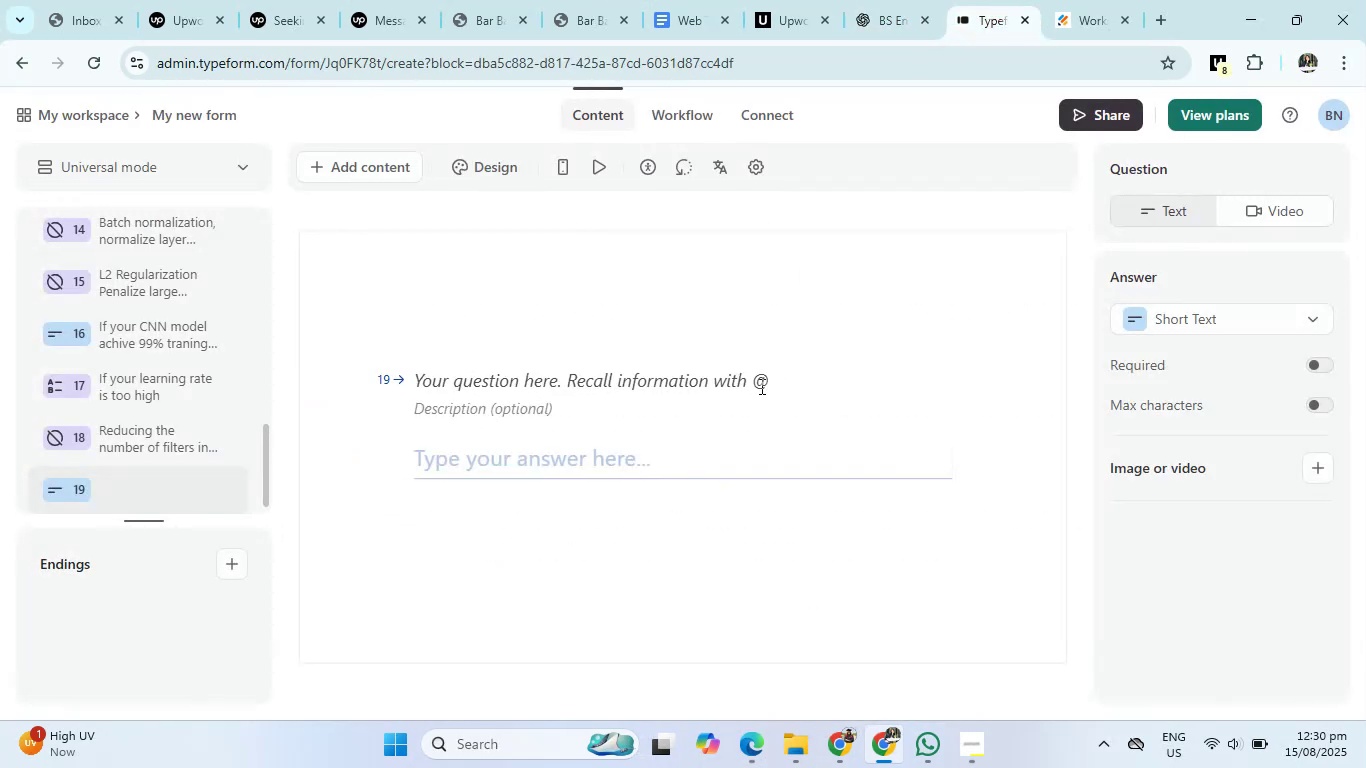 
left_click([696, 388])
 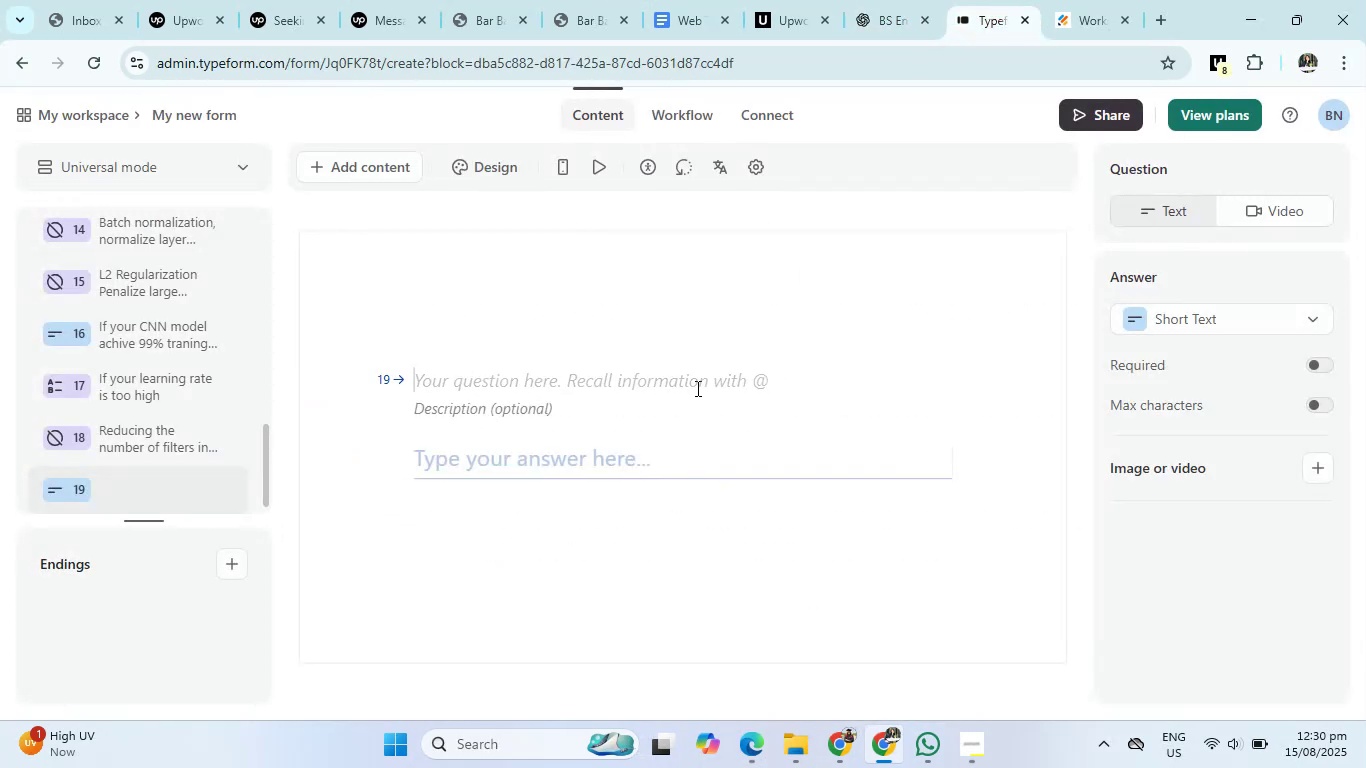 
type(explain why c)
key(Backspace)
type(CNN are better then )
 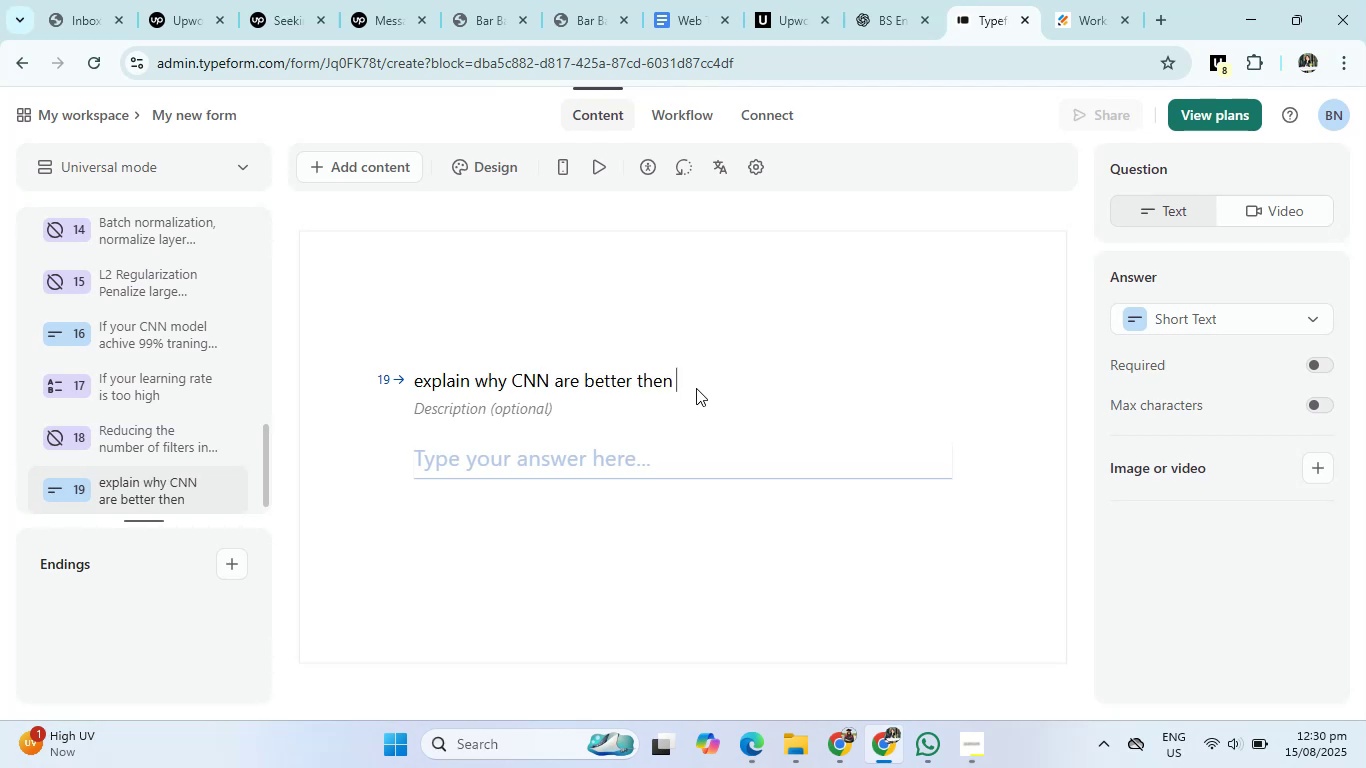 
left_click([899, 0])
 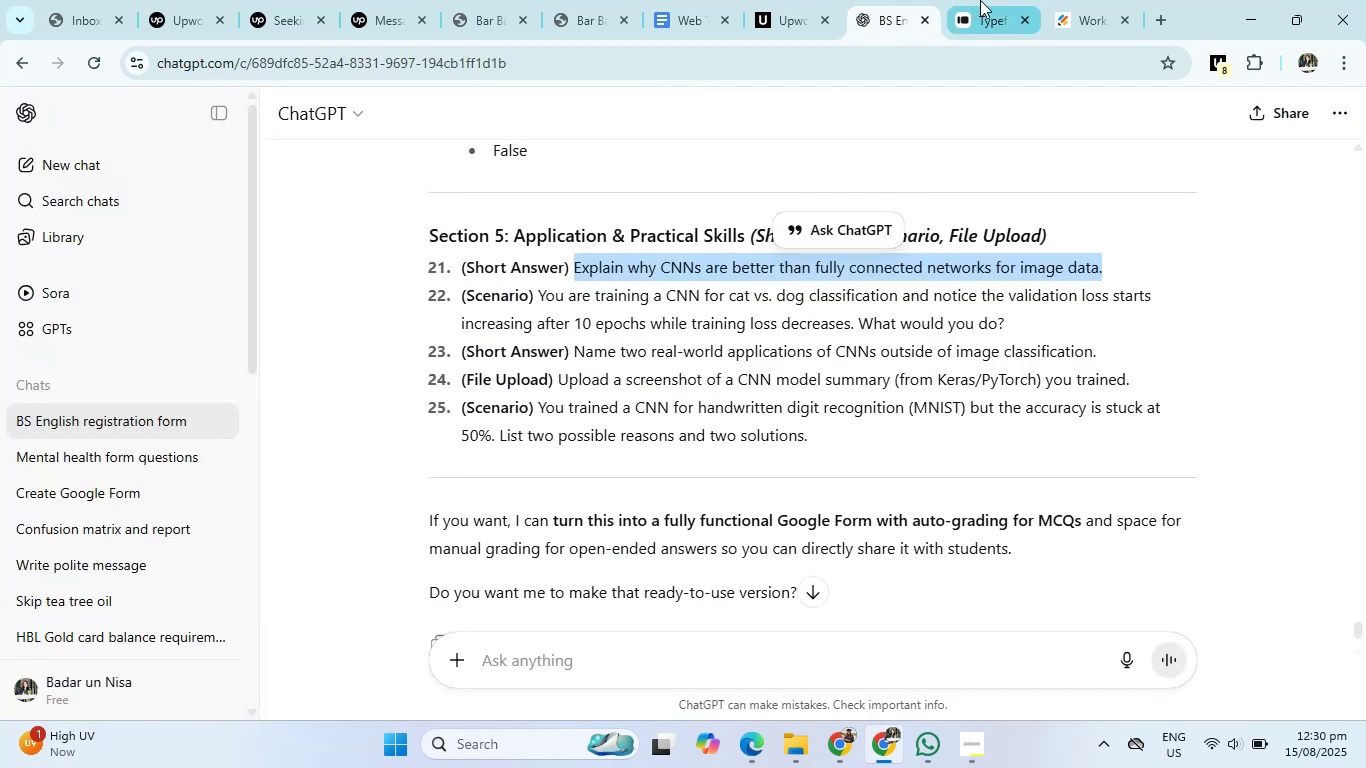 
left_click([980, 0])
 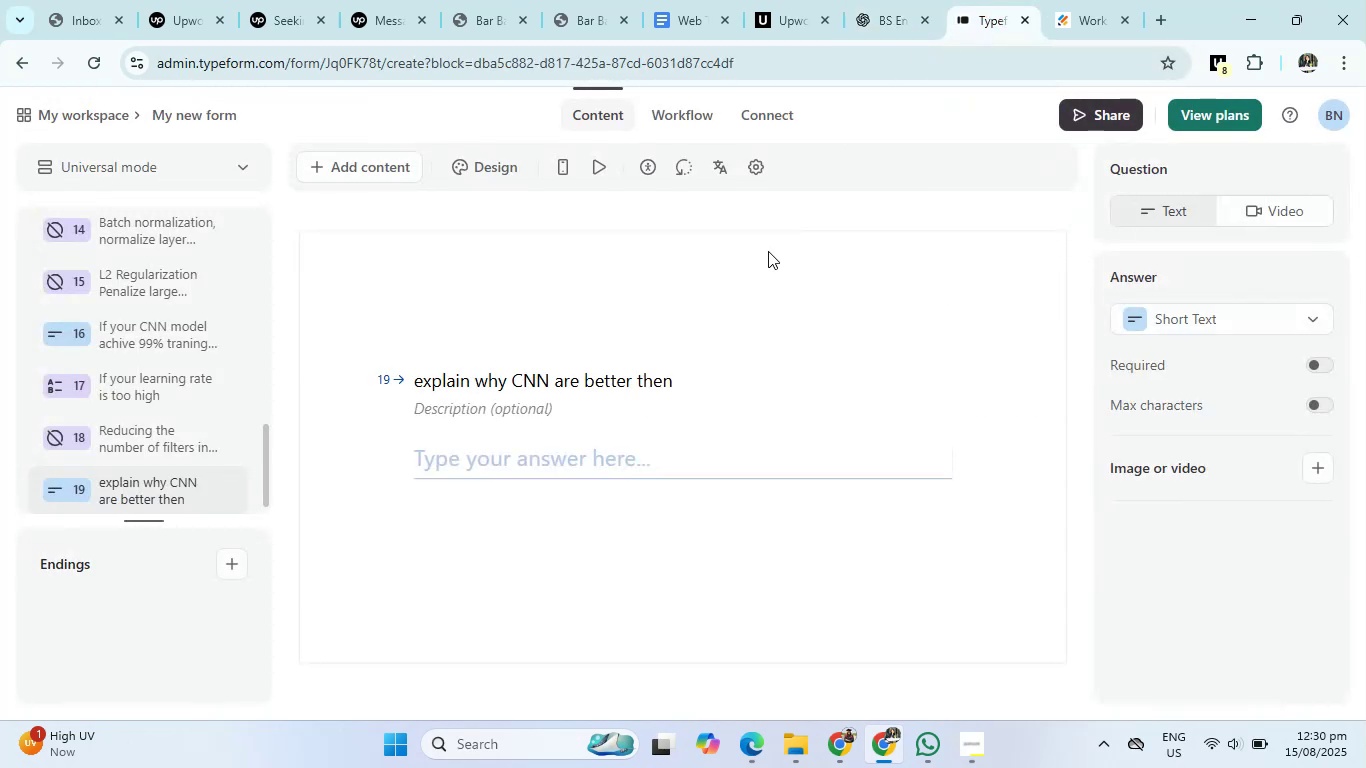 
type(fully connected )
 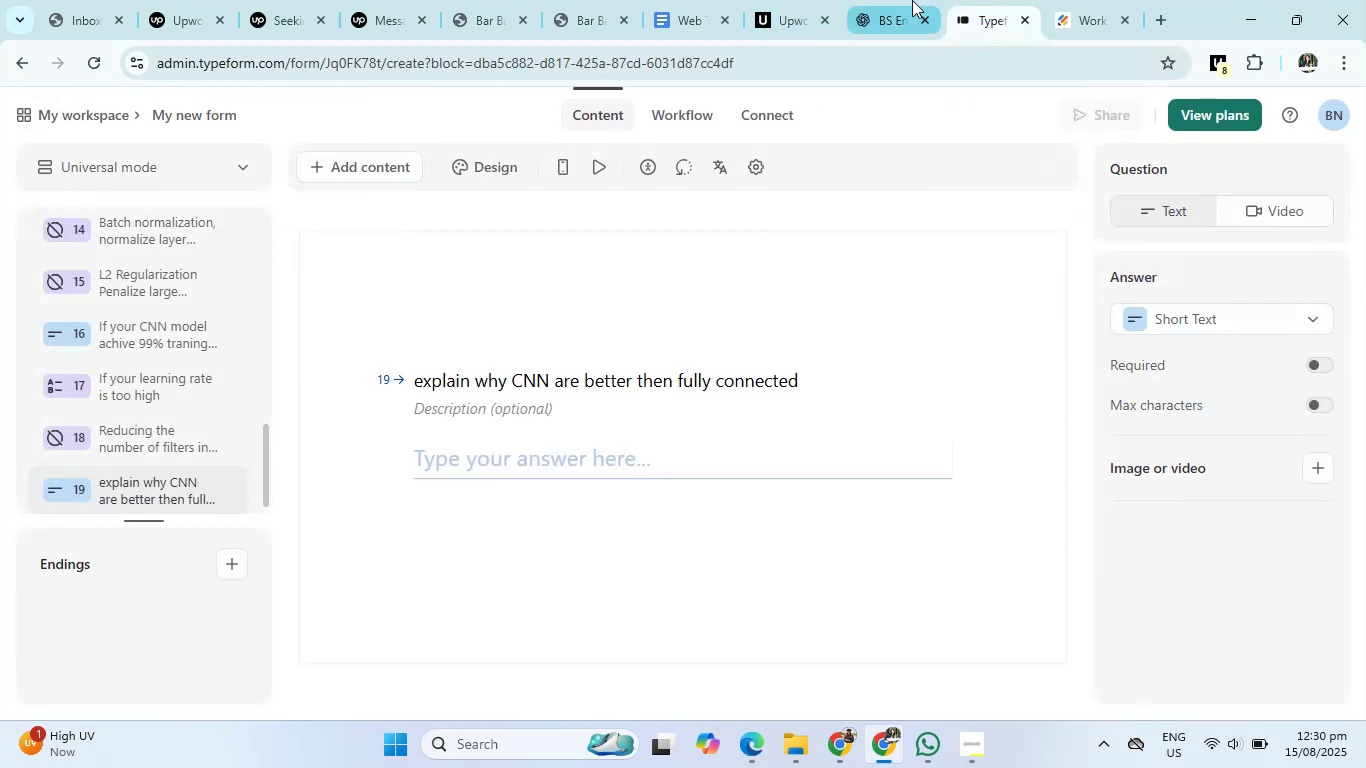 
left_click([913, 0])
 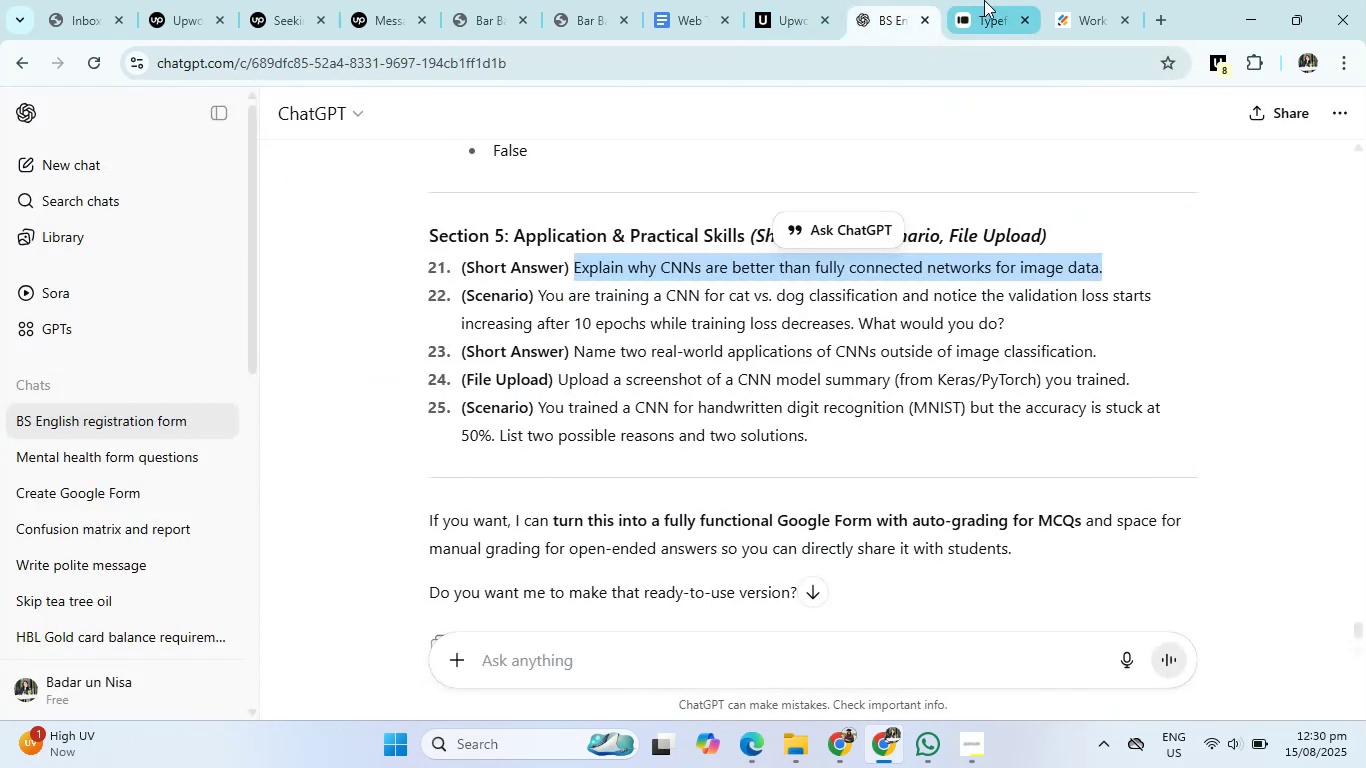 
left_click([986, 0])
 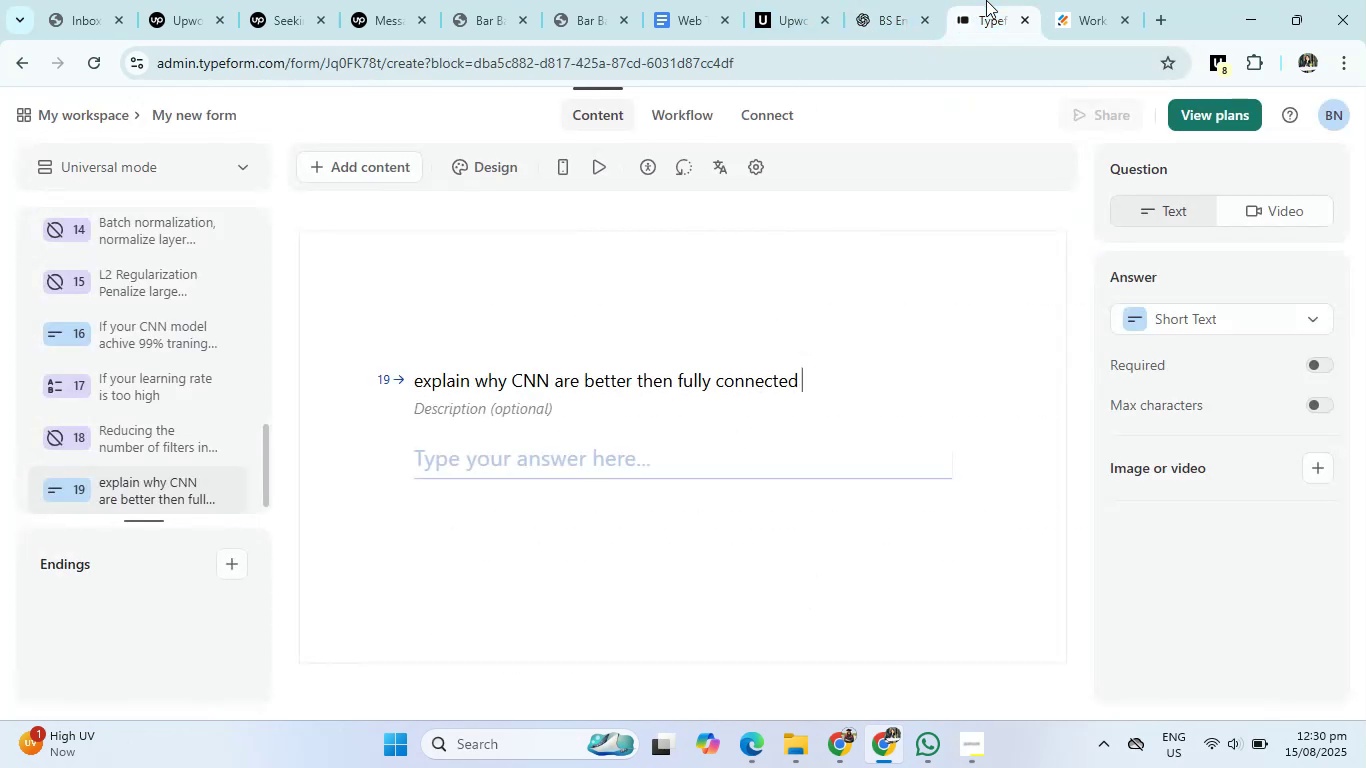 
type(netwroks of image data.)
 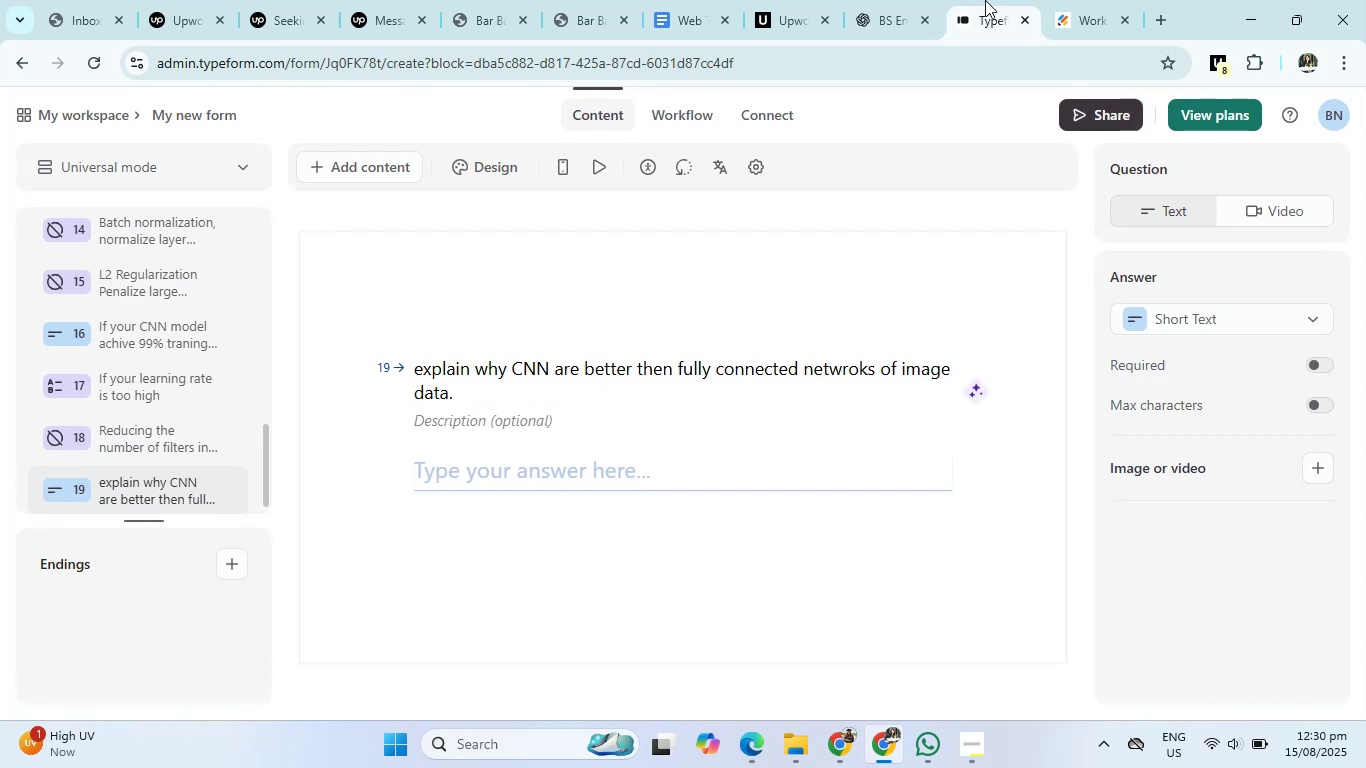 
left_click([894, 7])
 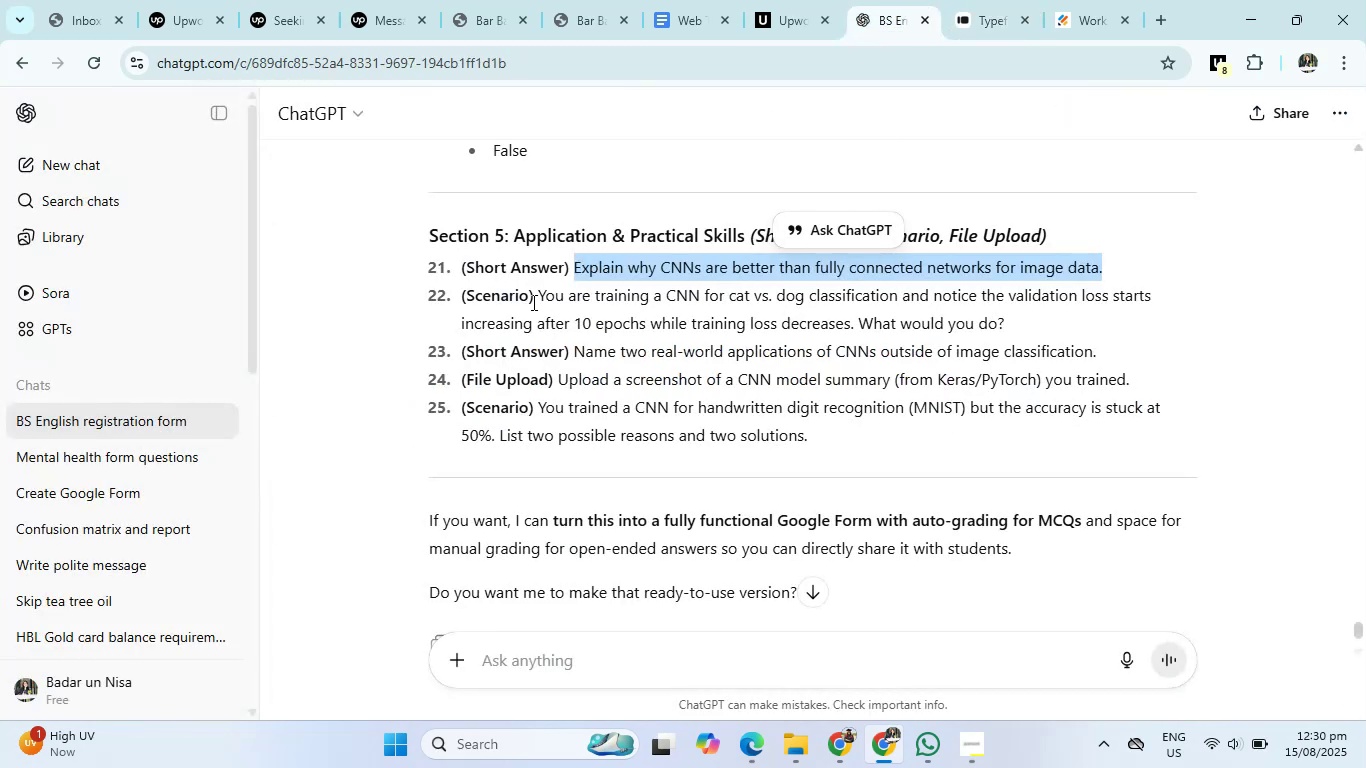 
left_click_drag(start_coordinate=[537, 295], to_coordinate=[1064, 318])
 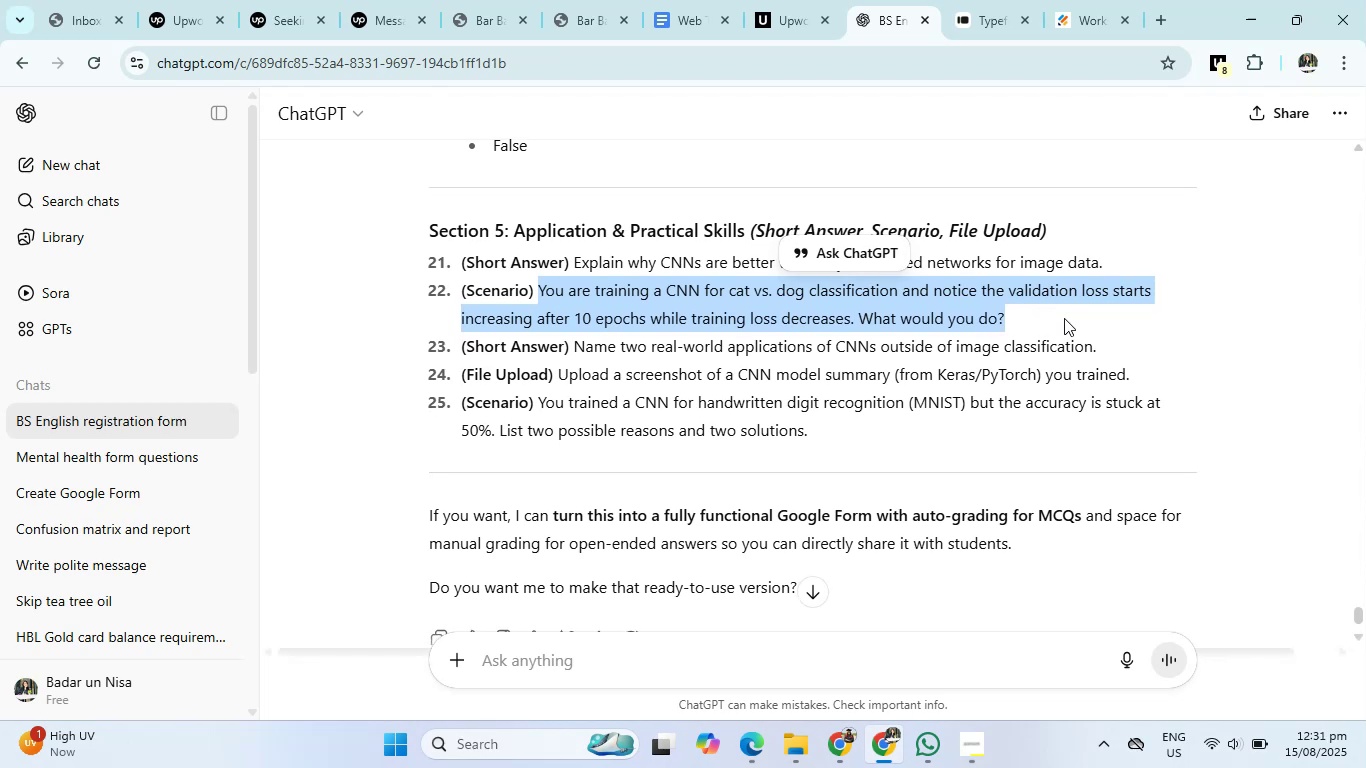 
left_click([998, 15])
 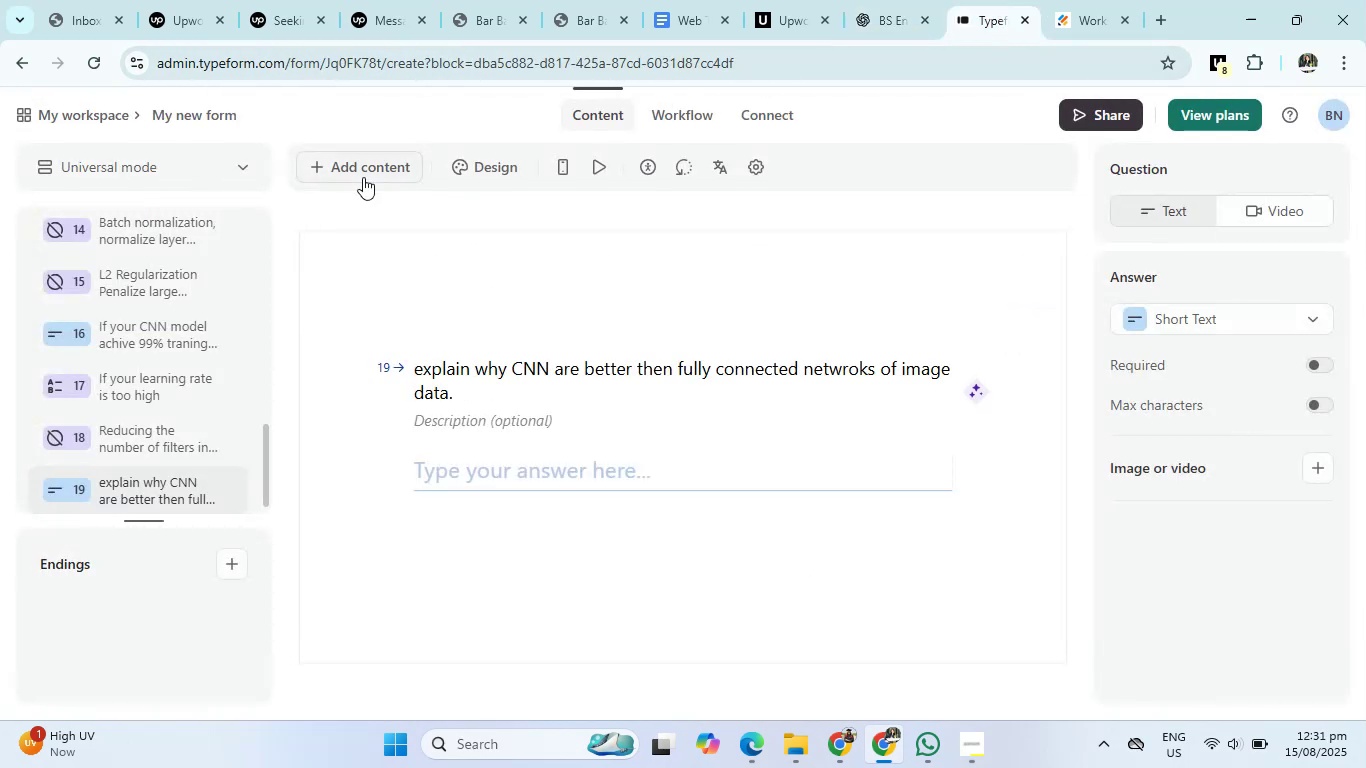 
left_click([363, 177])
 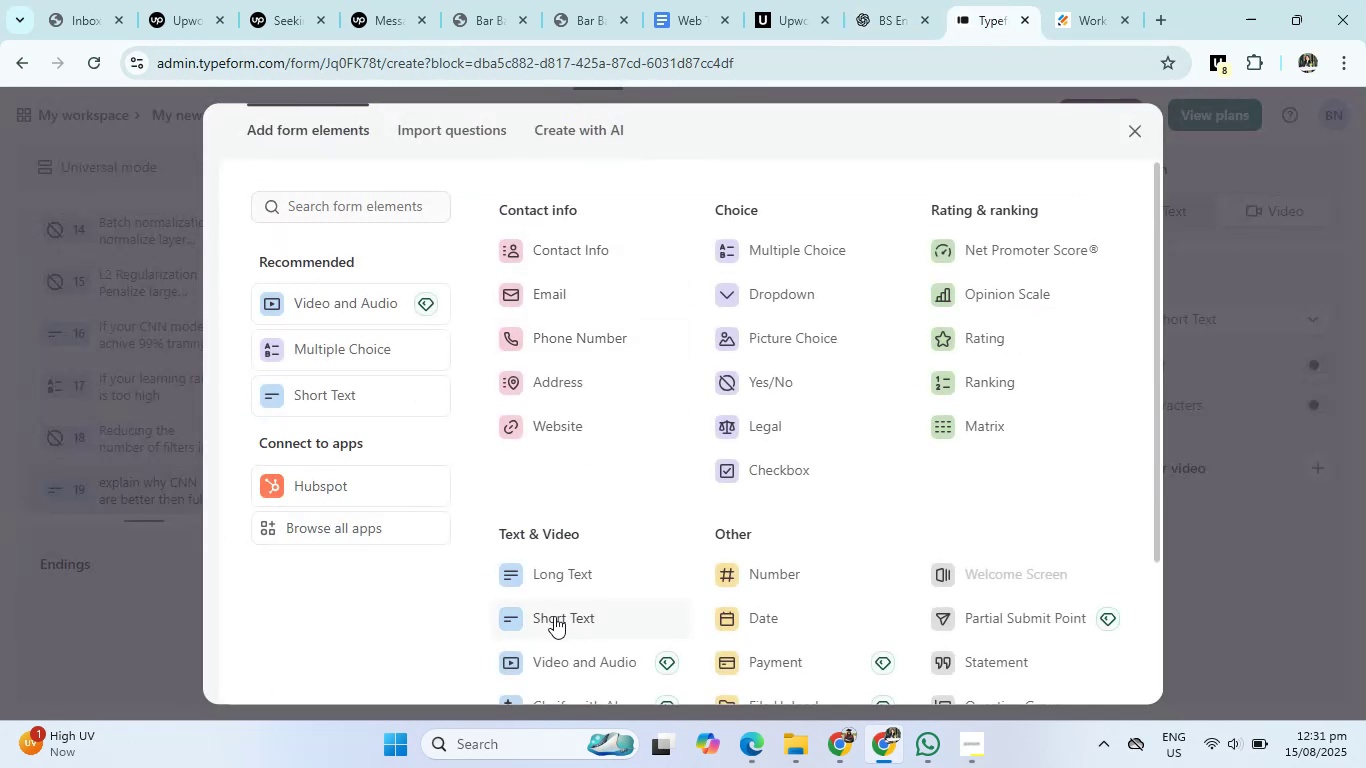 
left_click([553, 585])
 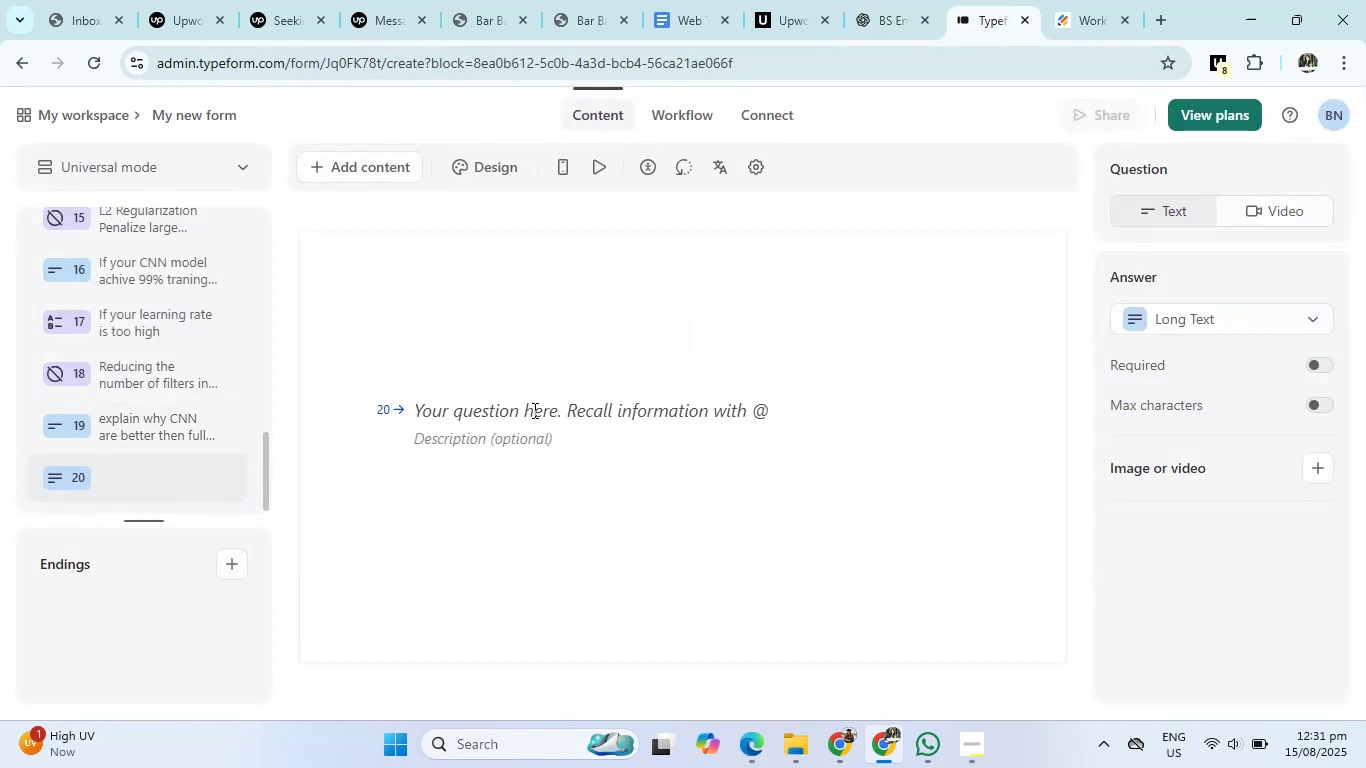 
left_click([533, 409])
 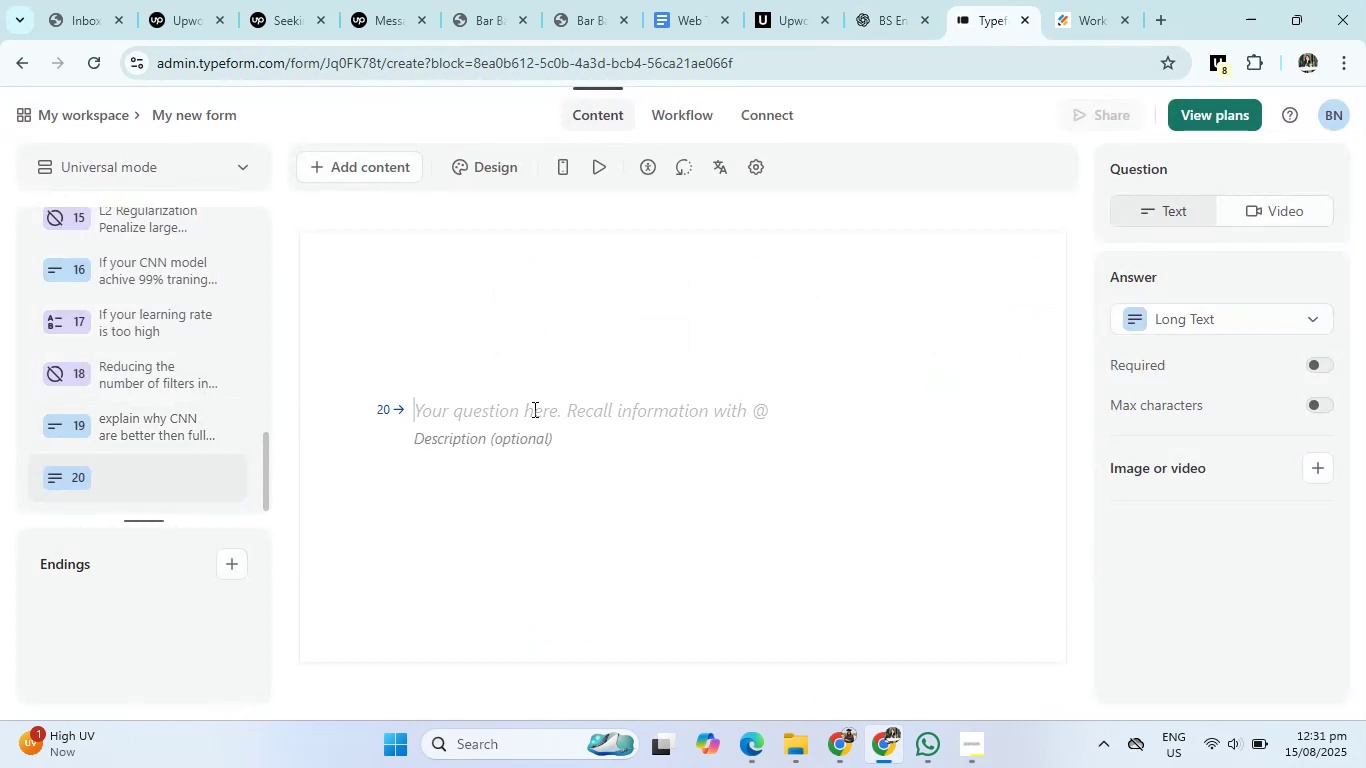 
type(You are tarning a CNN of image of cat vs f)
key(Backspace)
type(Dog)
 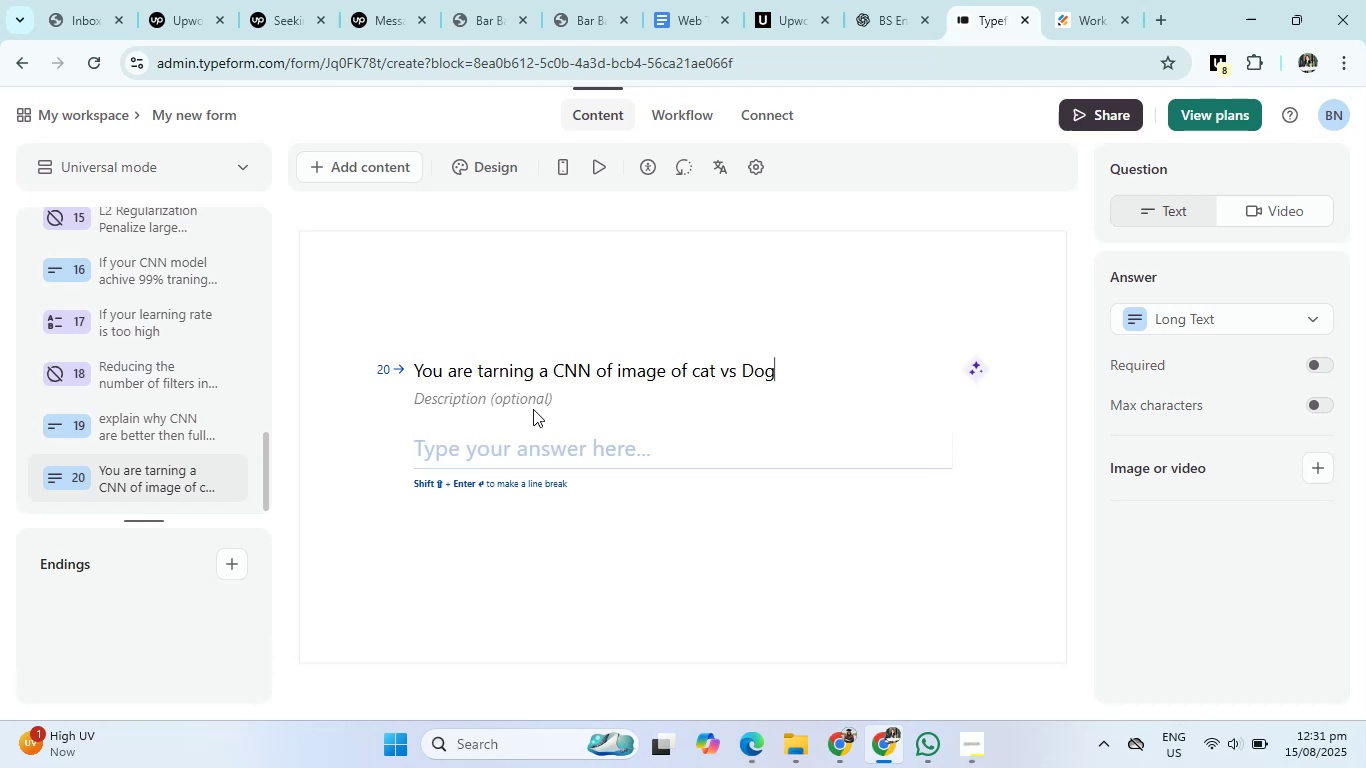 
left_click([871, 2])
 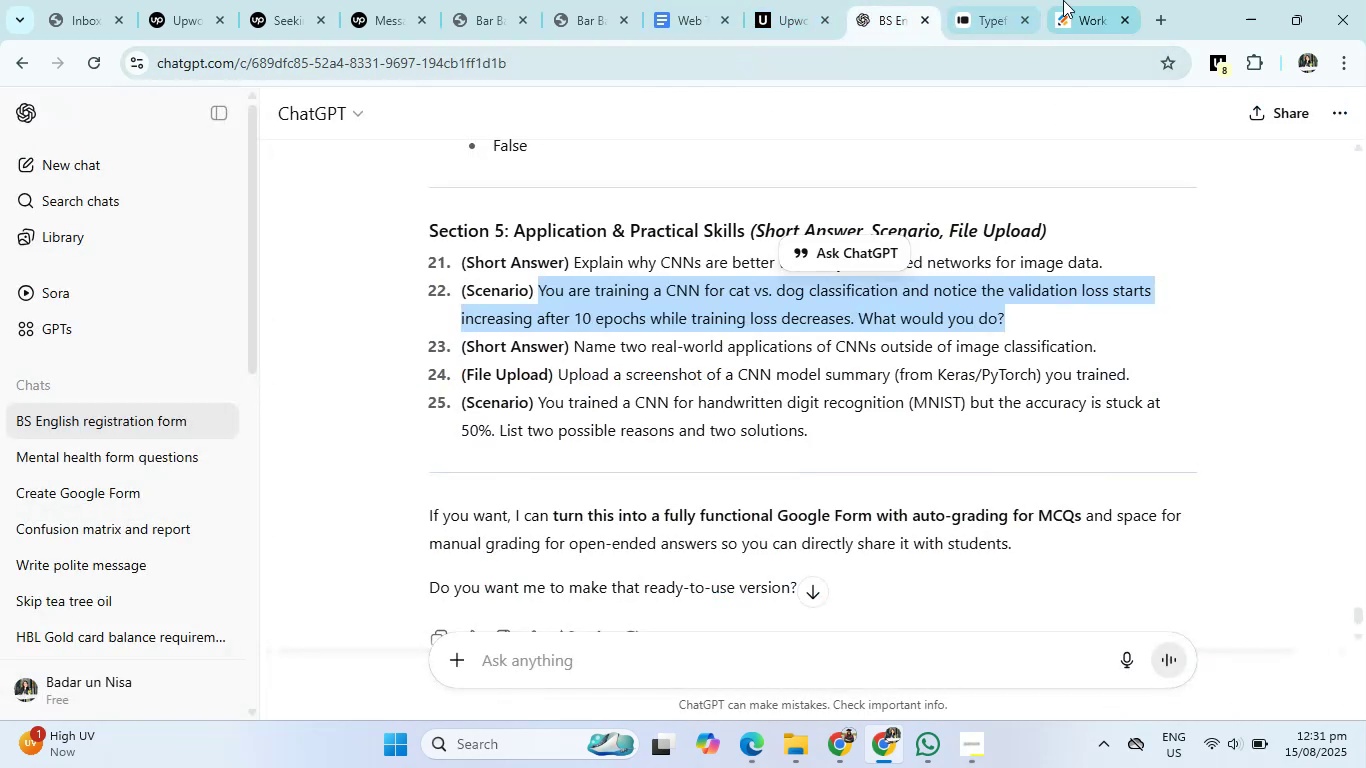 
left_click([1010, 0])
 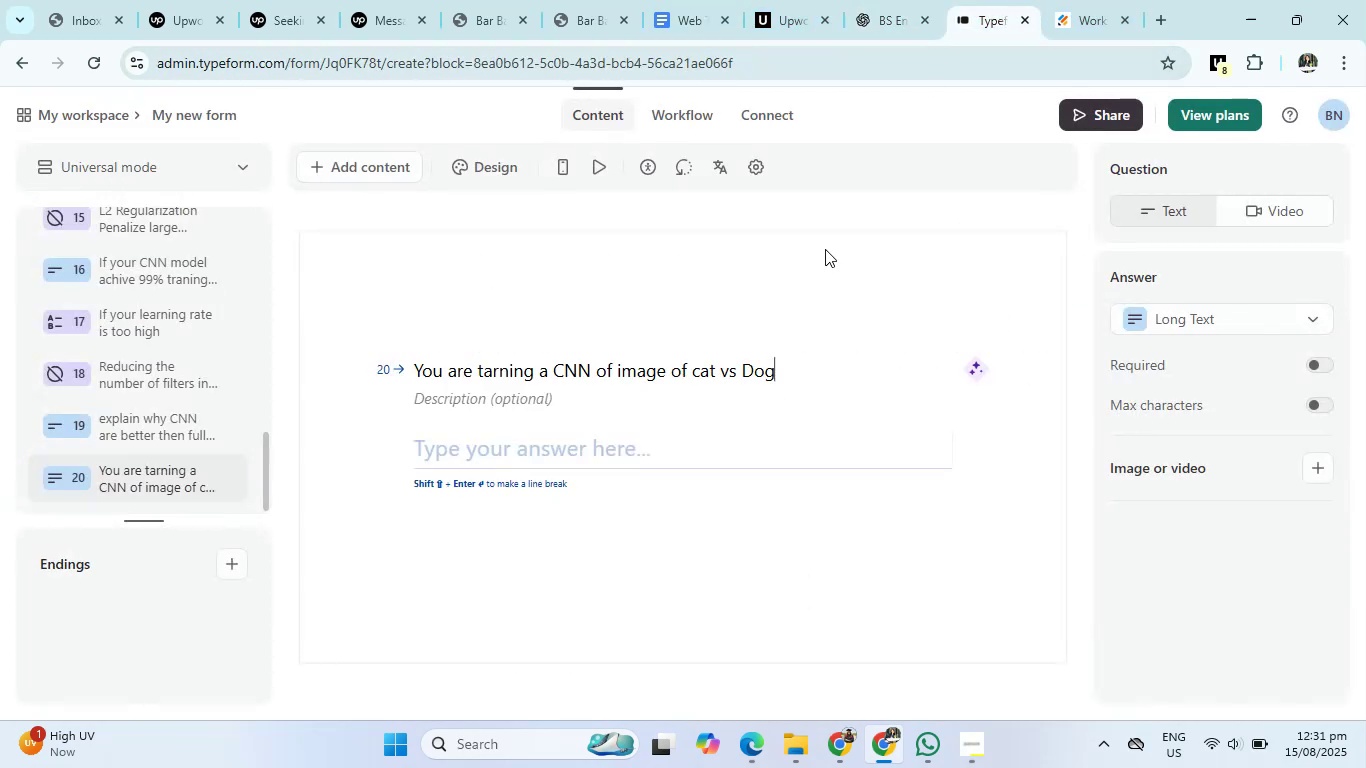 
type( calssification and notes the validato)
key(Backspace)
type(io )
key(Backspace)
type(n )
 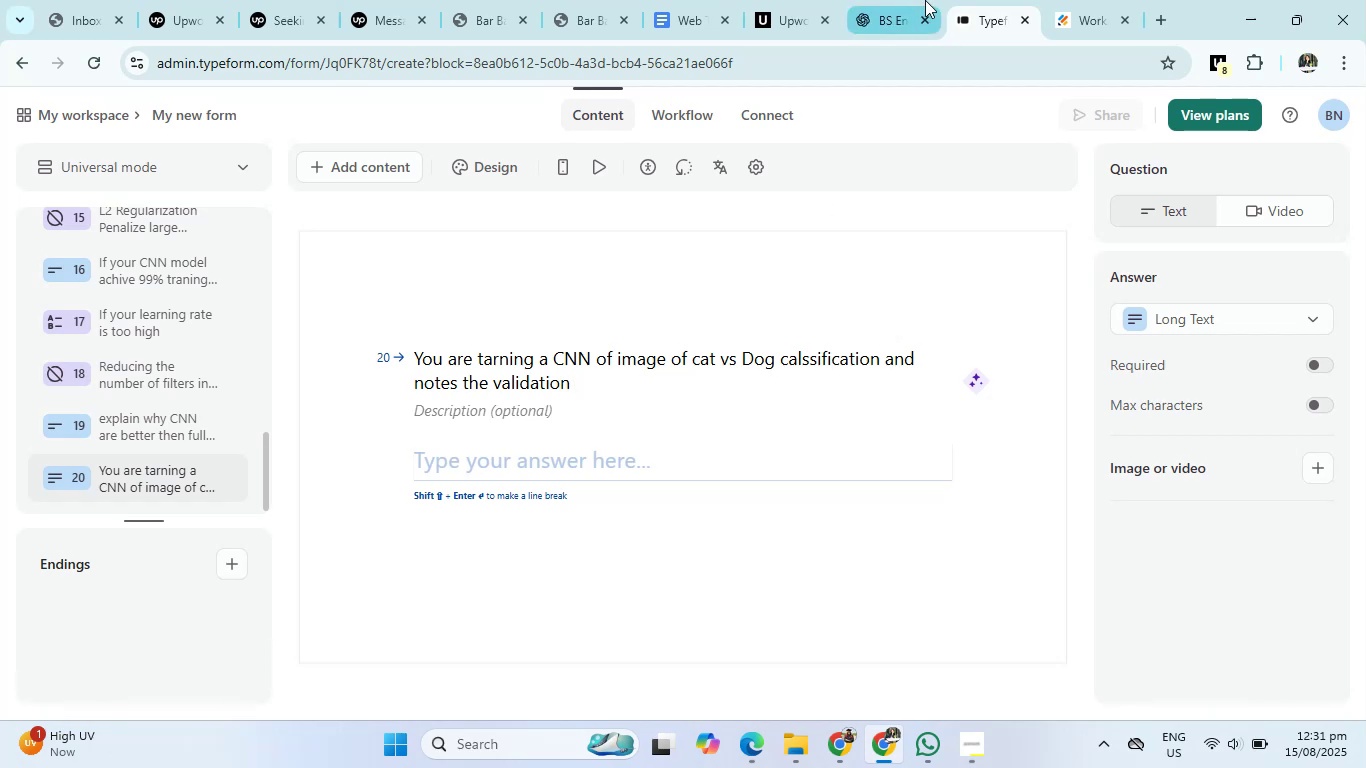 
left_click([925, 0])
 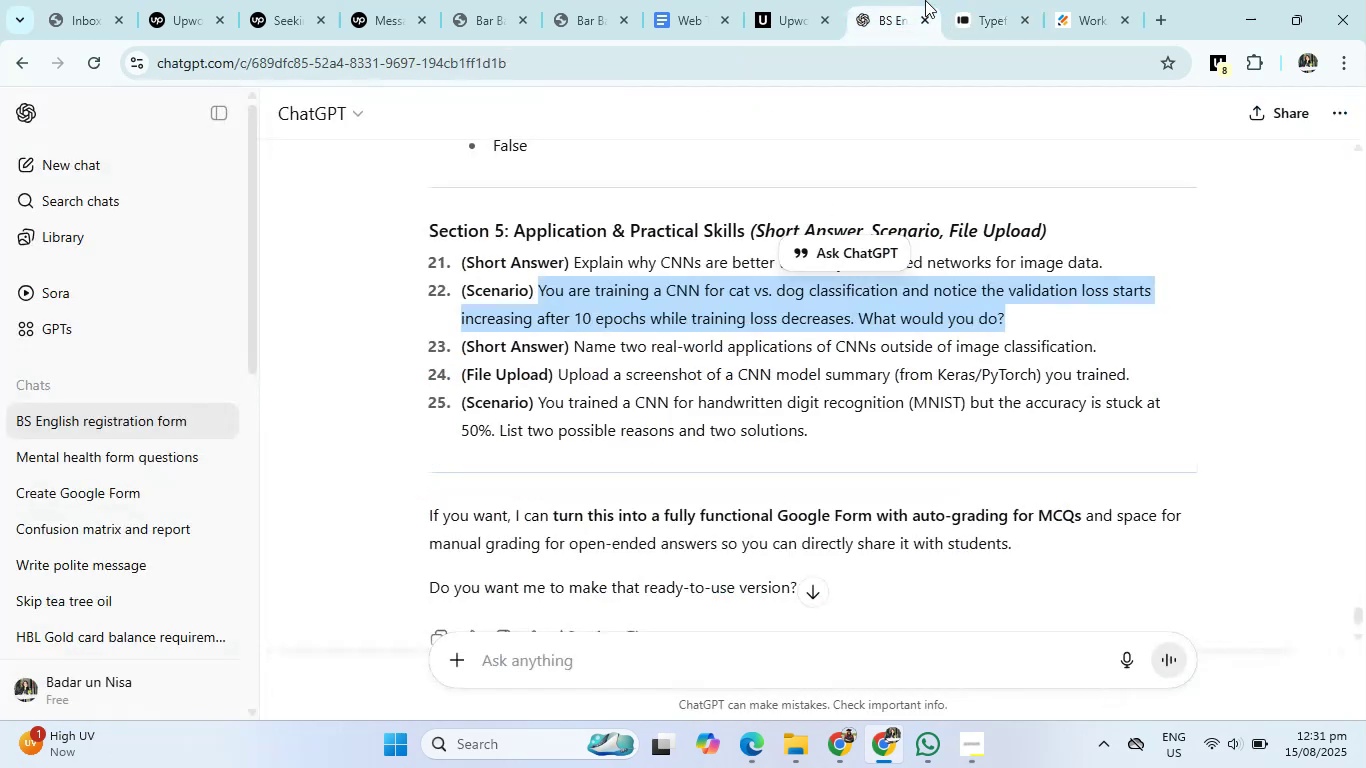 
left_click([969, 0])
 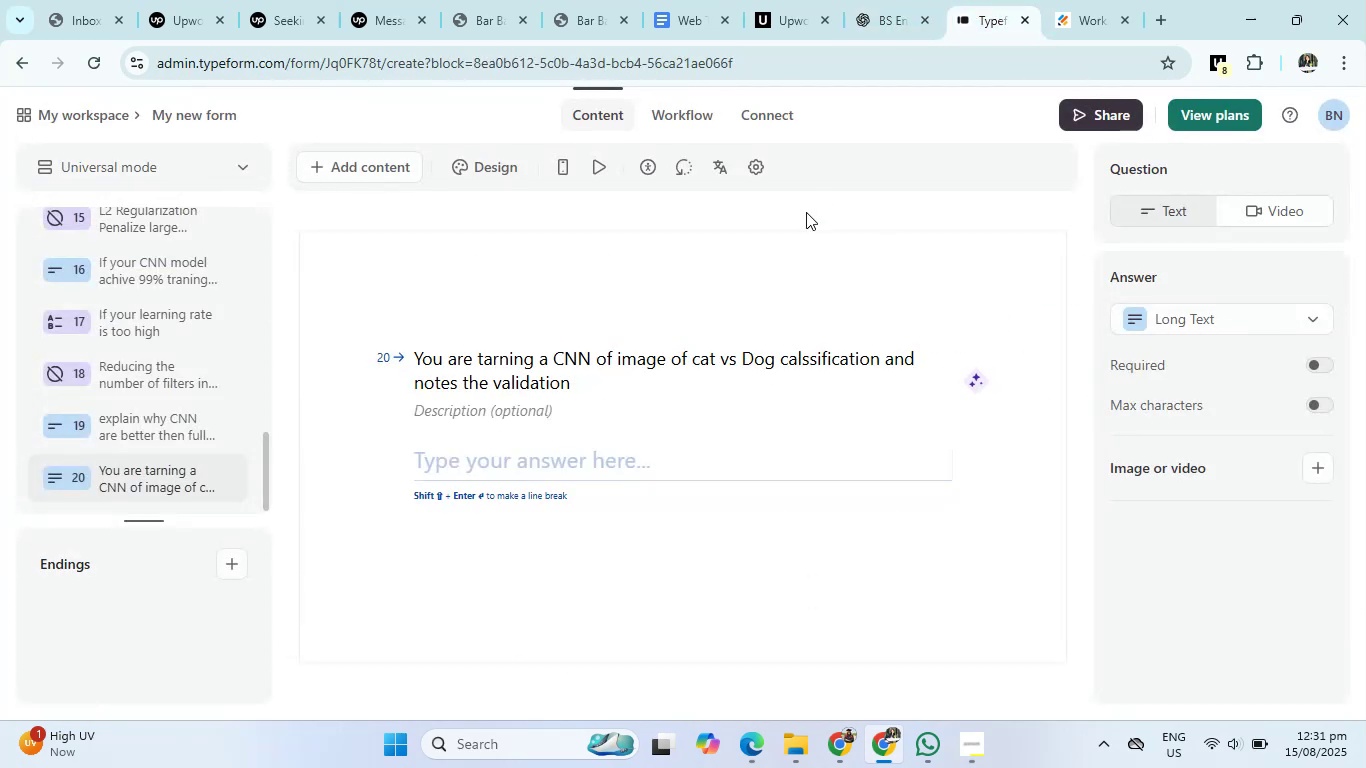 
type(loss strats increasing the )
 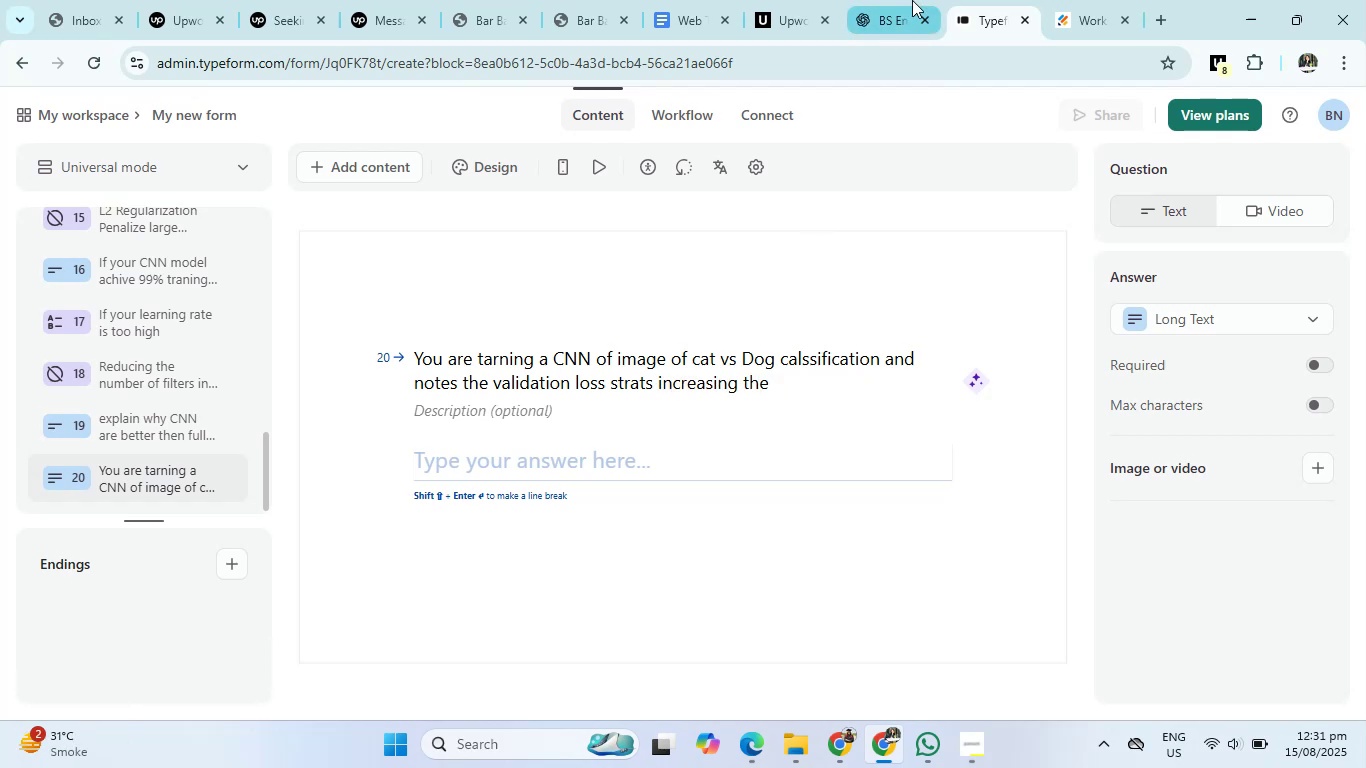 
left_click([912, 0])
 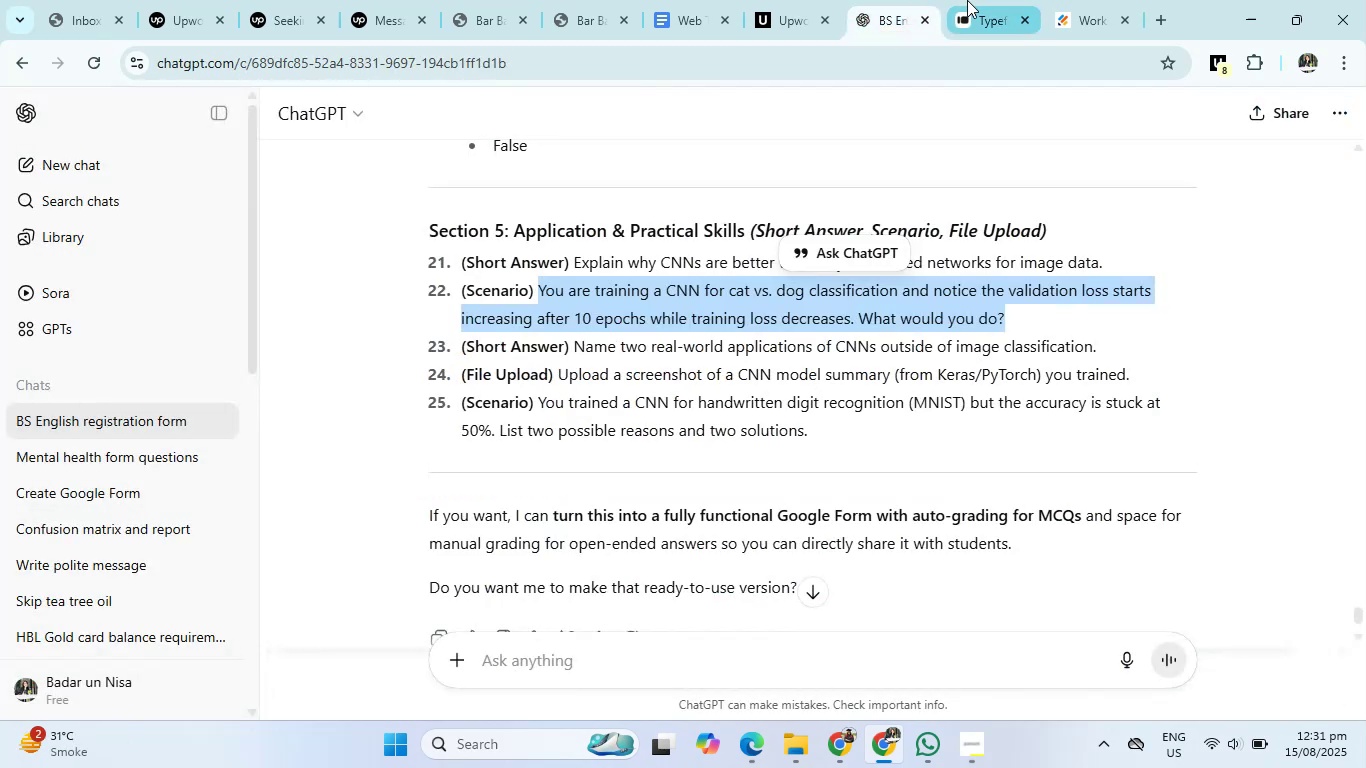 
left_click([974, 0])
 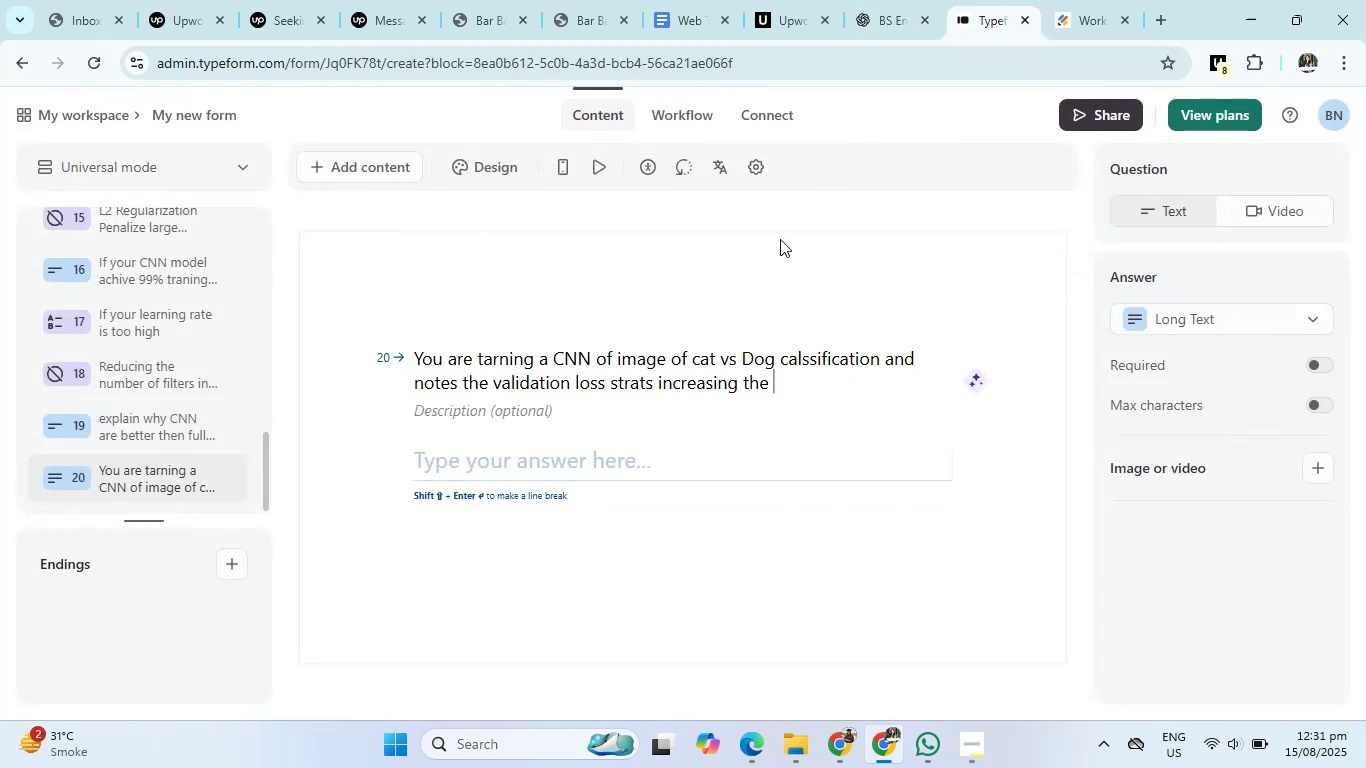 
key(Backspace)
key(Backspace)
key(Backspace)
key(Backspace)
type(after 10 epochs )
 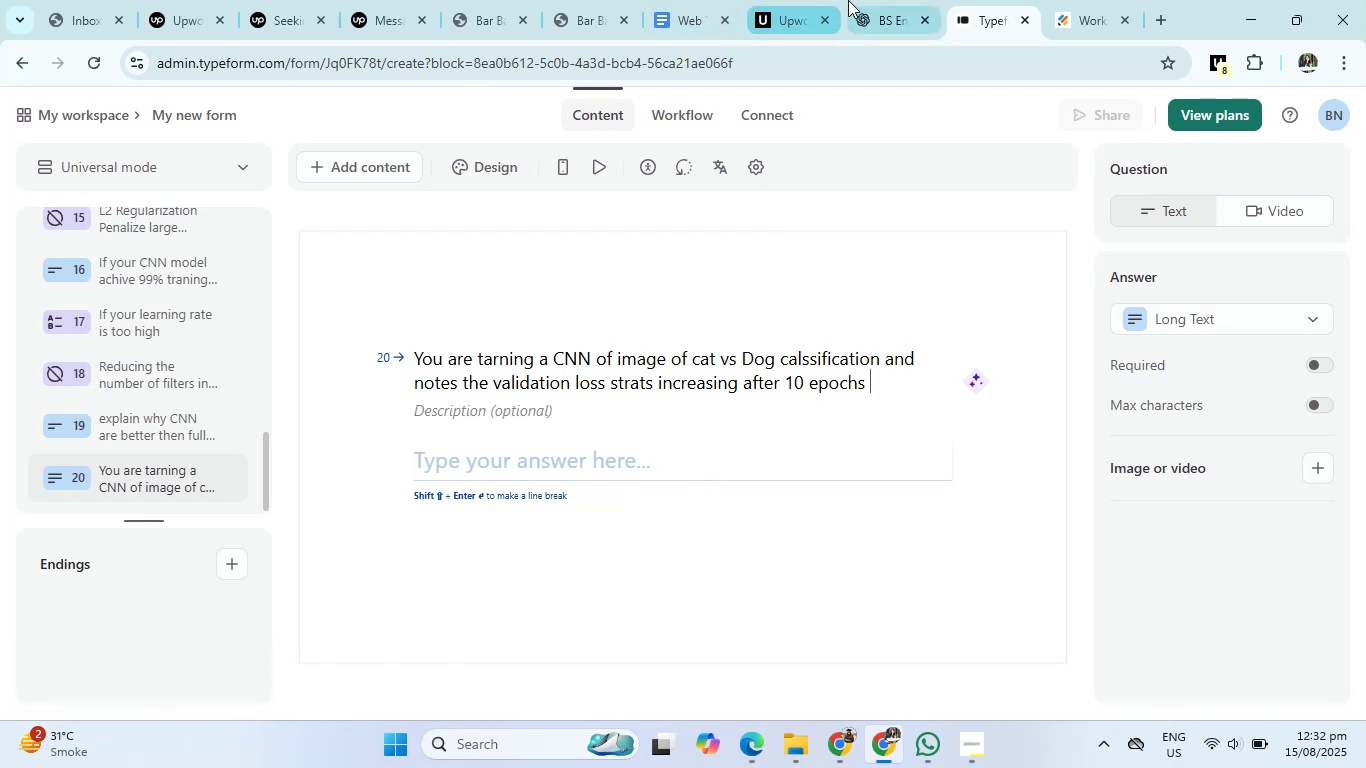 
left_click([871, 1])
 